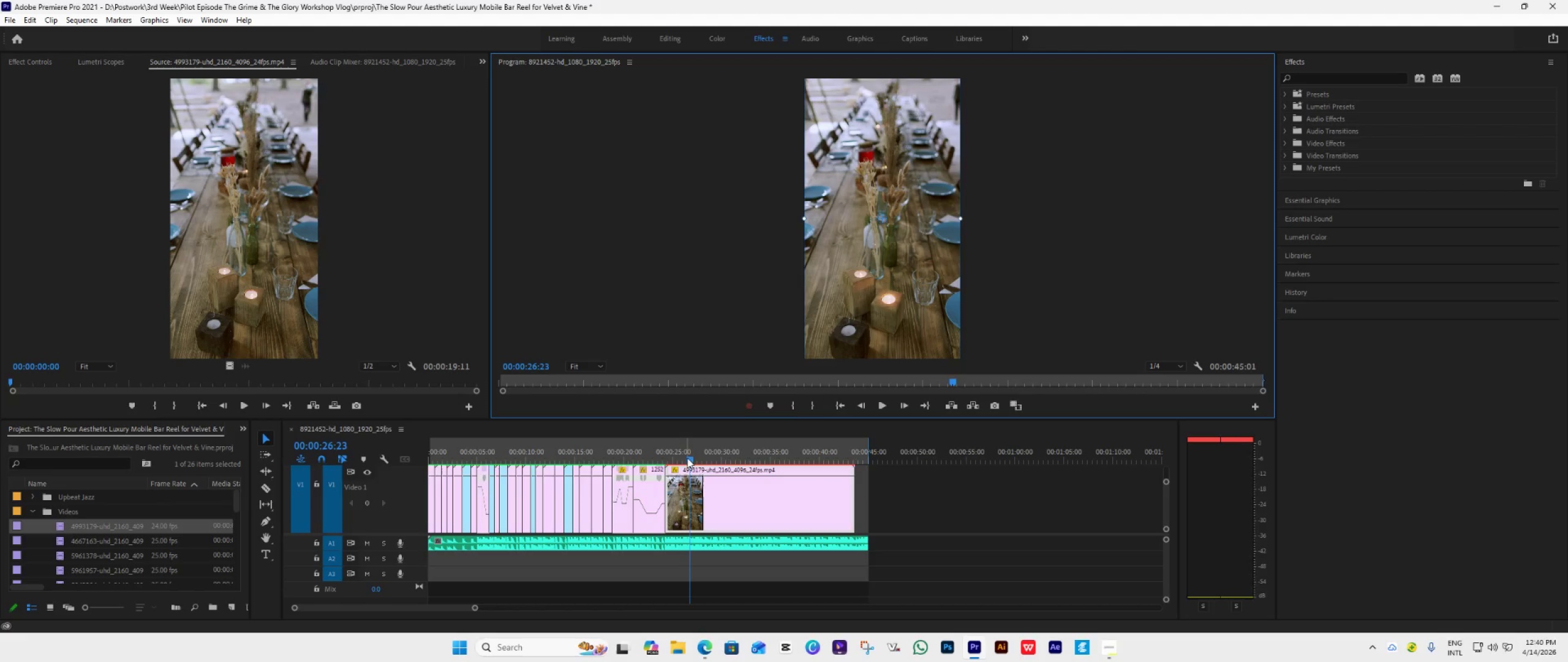 
left_click_drag(start_coordinate=[688, 460], to_coordinate=[681, 474])
 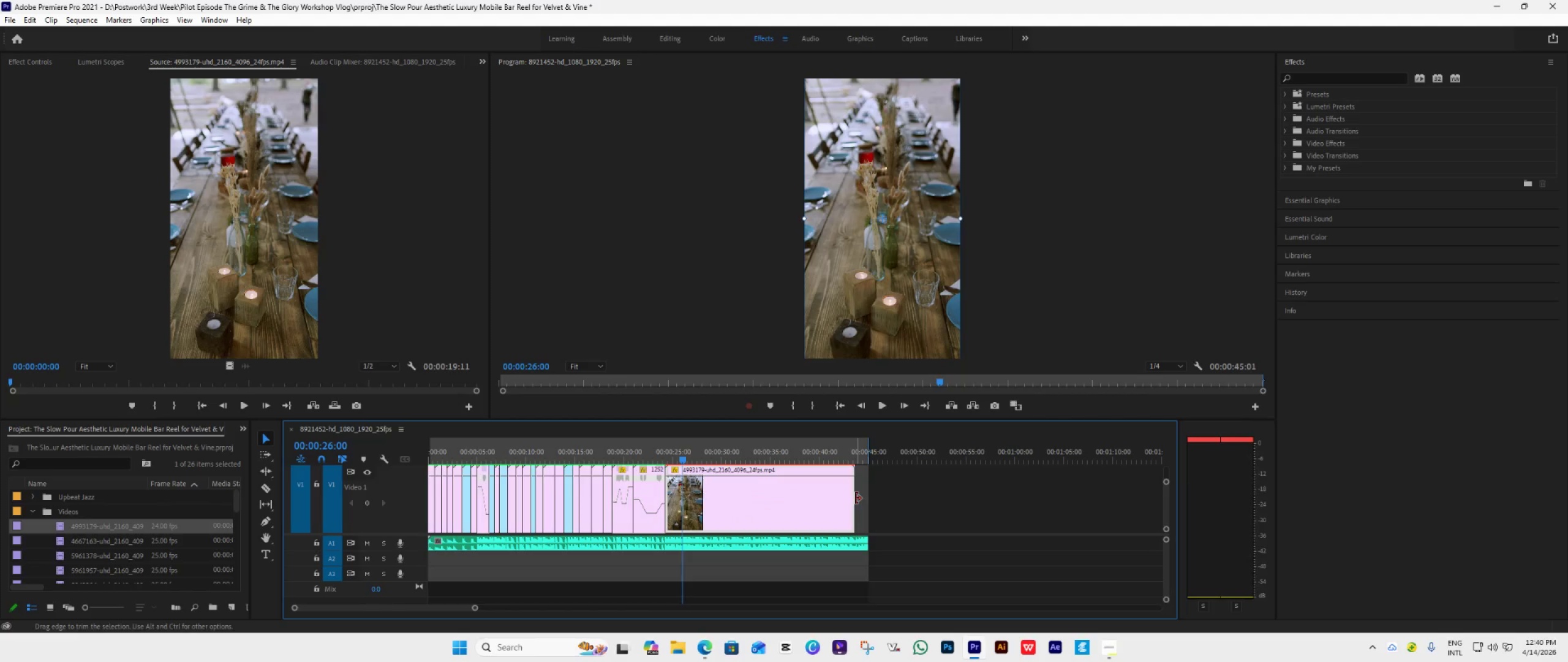 
left_click_drag(start_coordinate=[856, 498], to_coordinate=[681, 535])
 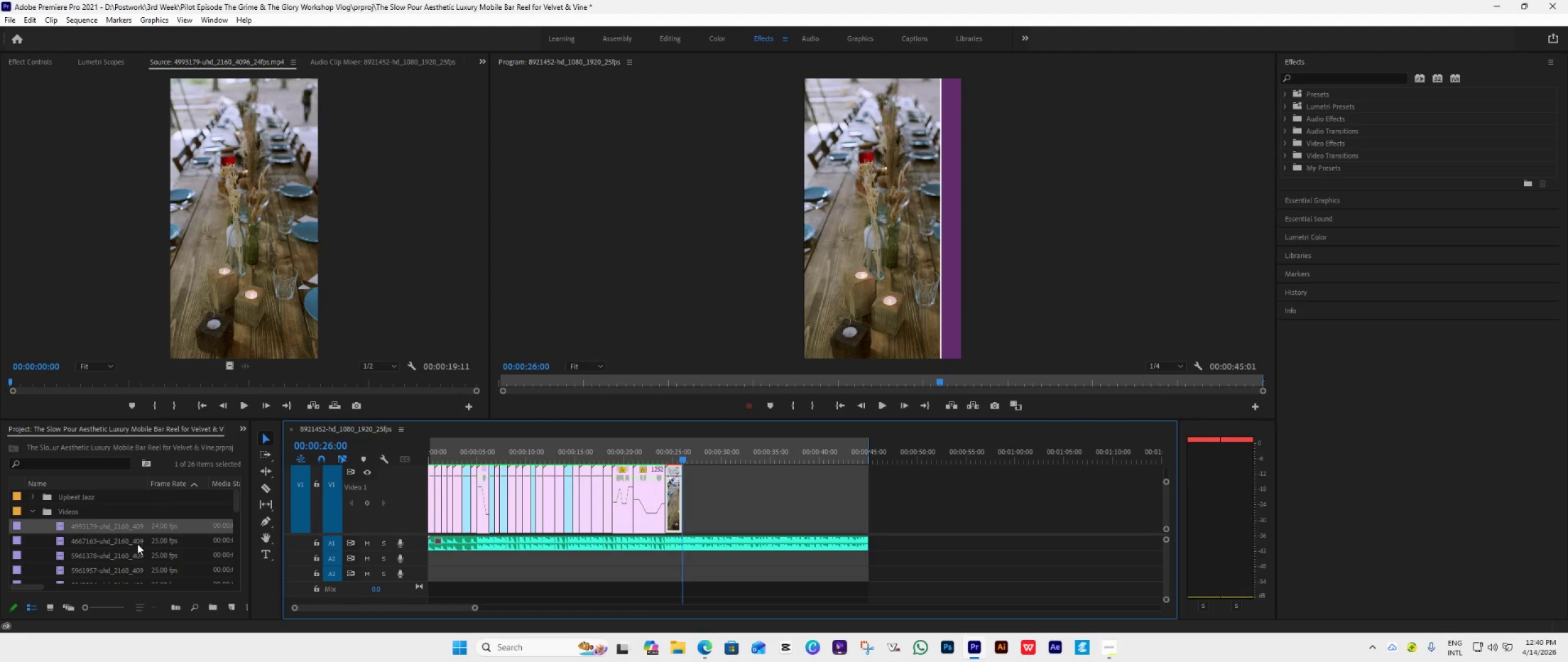 
wait(5.16)
 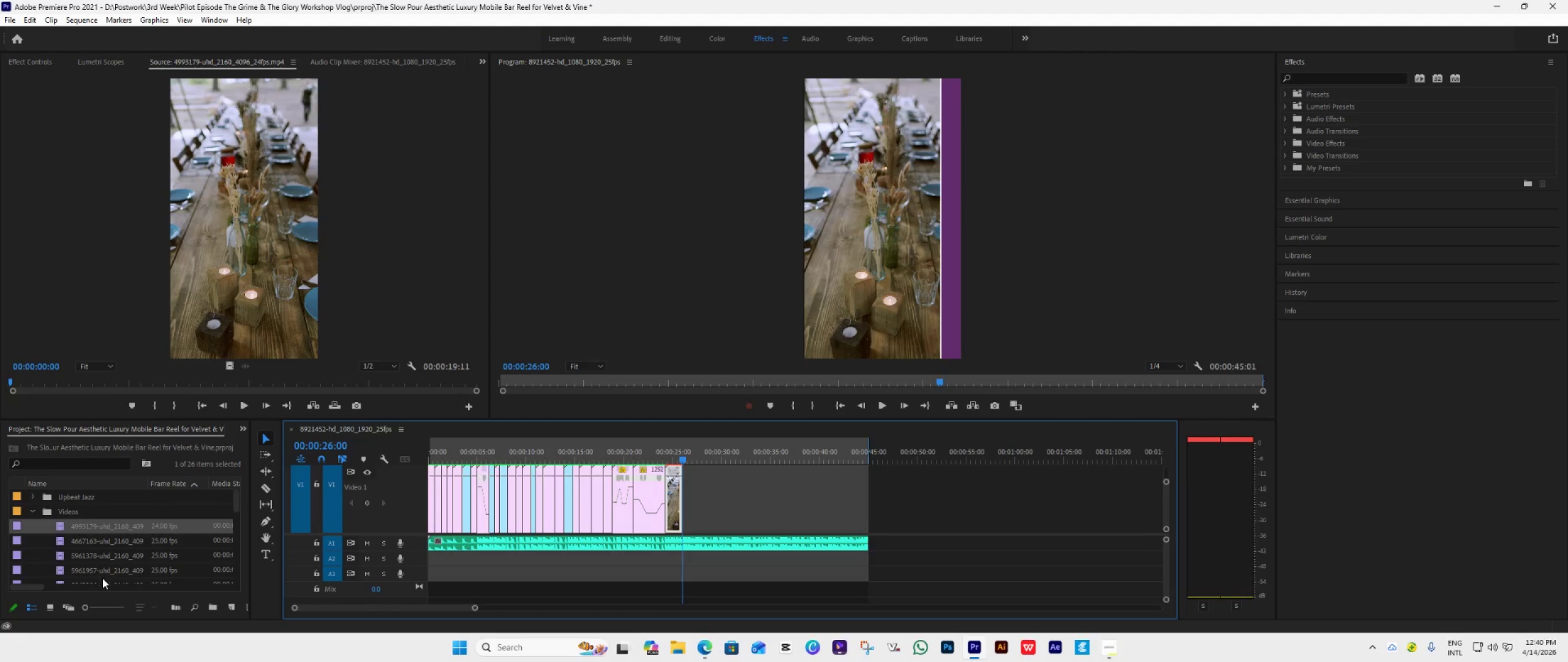 
double_click([60, 539])
 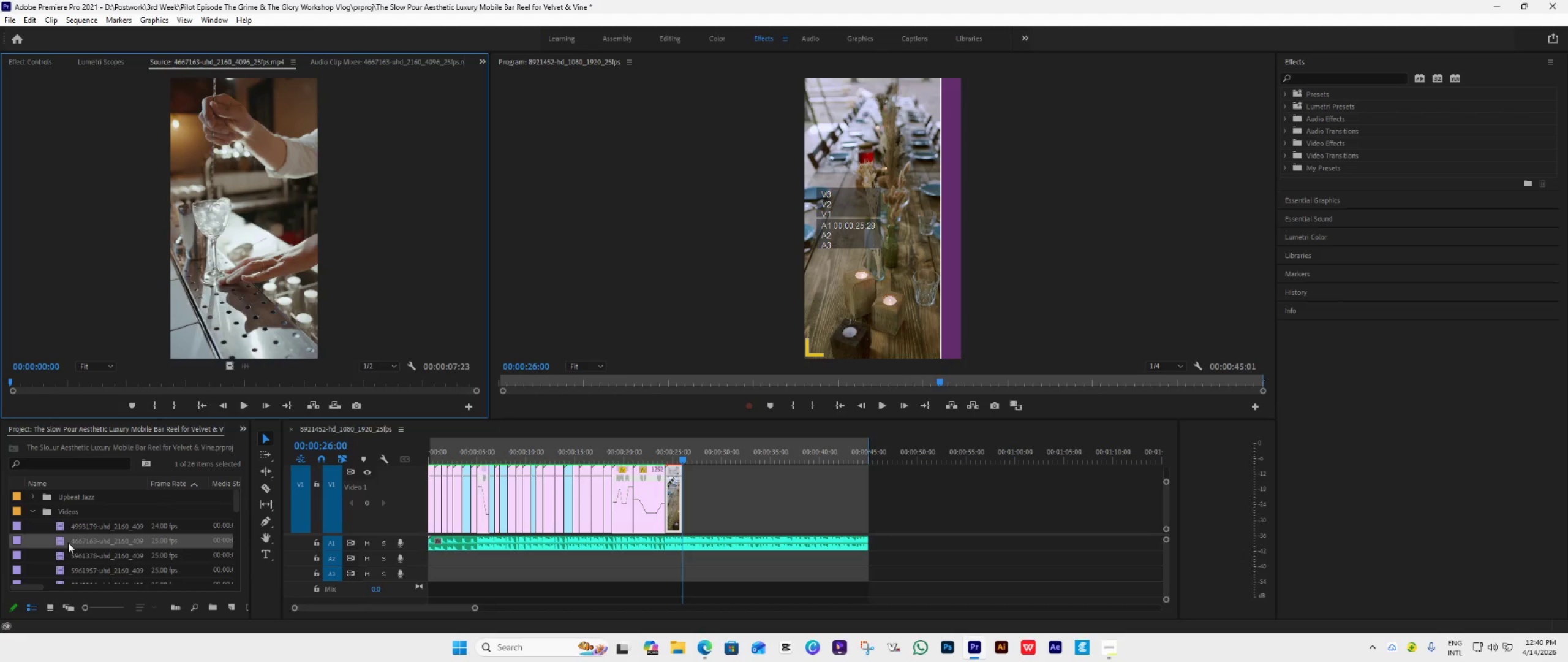 
left_click_drag(start_coordinate=[70, 541], to_coordinate=[682, 500])
 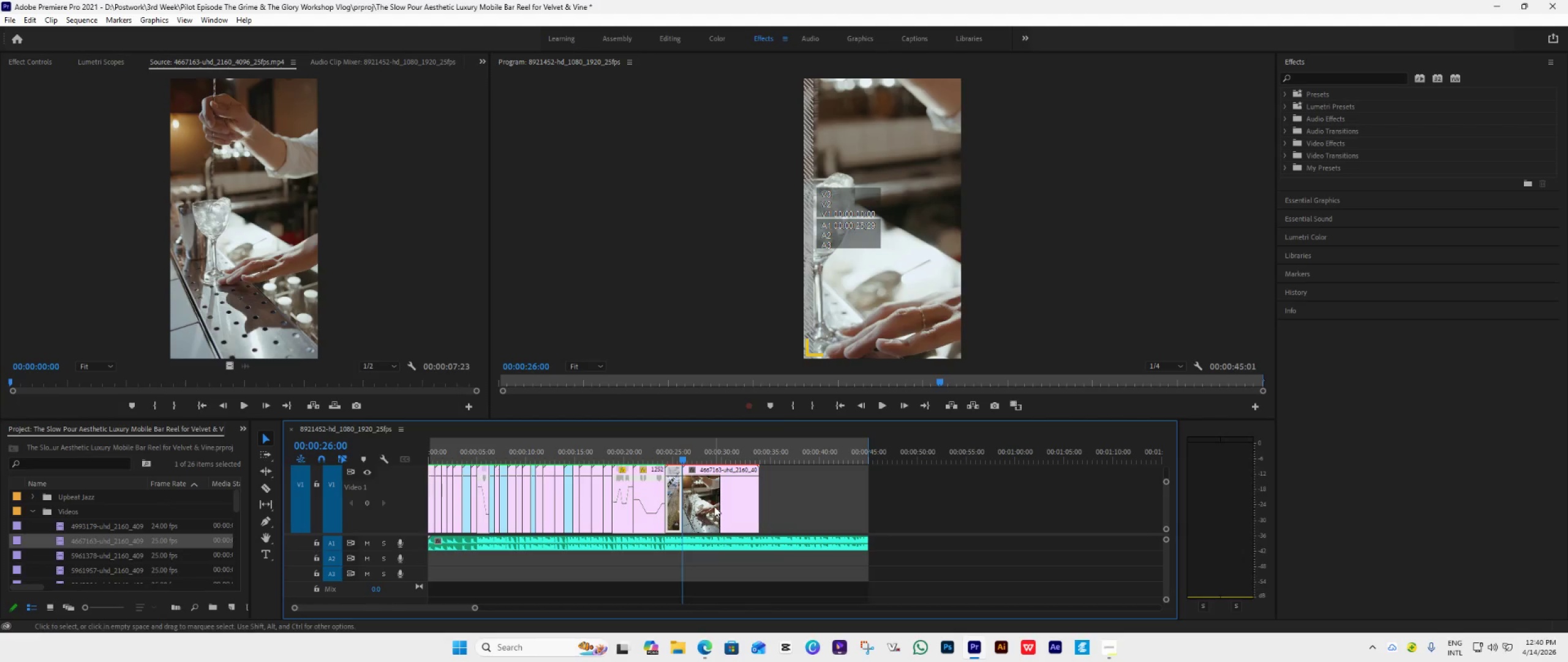 
key(Space)
 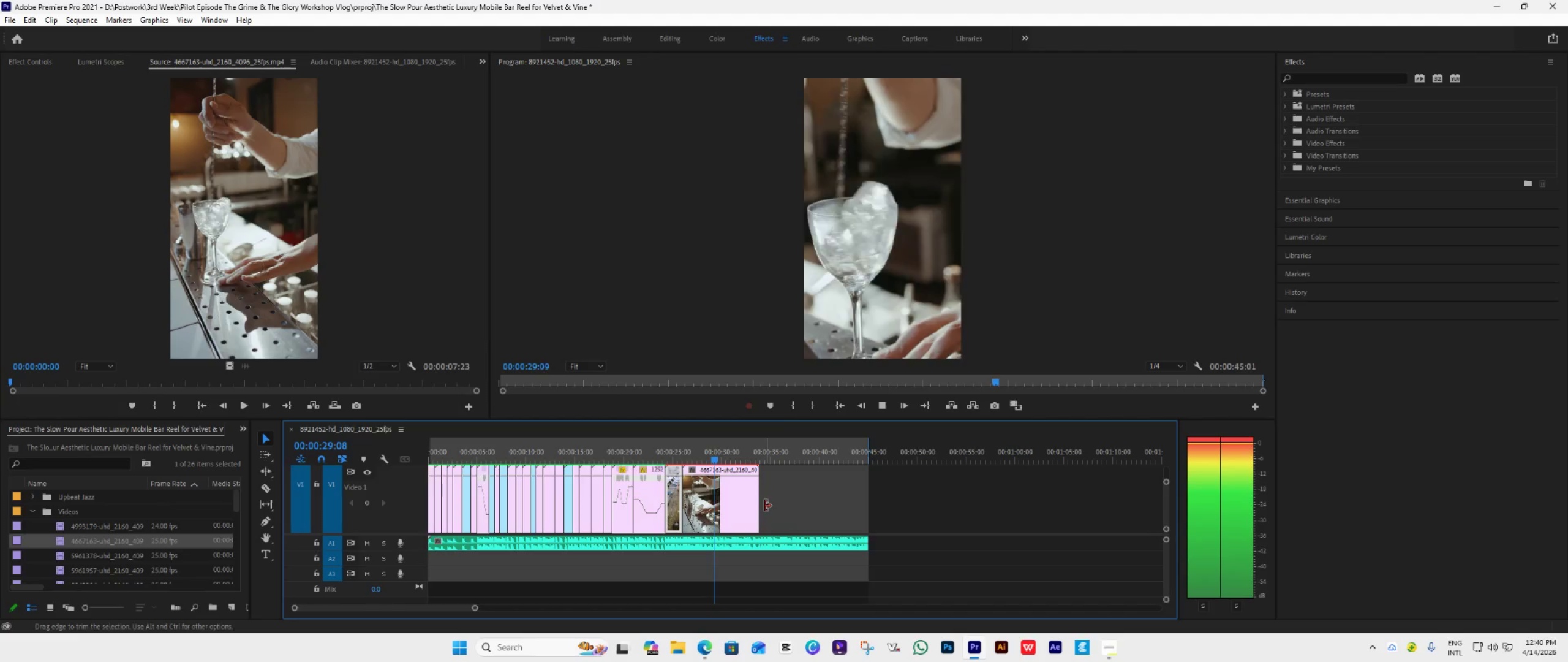 
key(Space)
 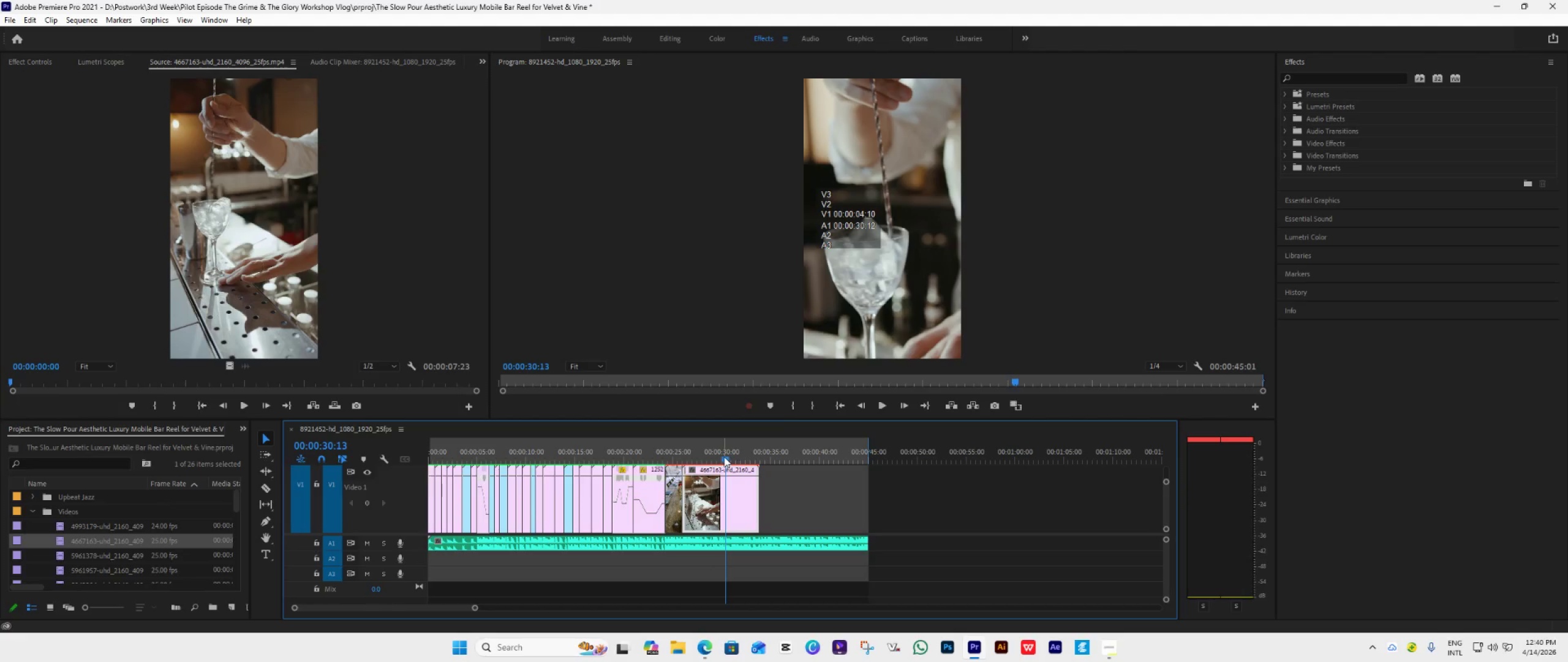 
left_click_drag(start_coordinate=[724, 456], to_coordinate=[690, 487])
 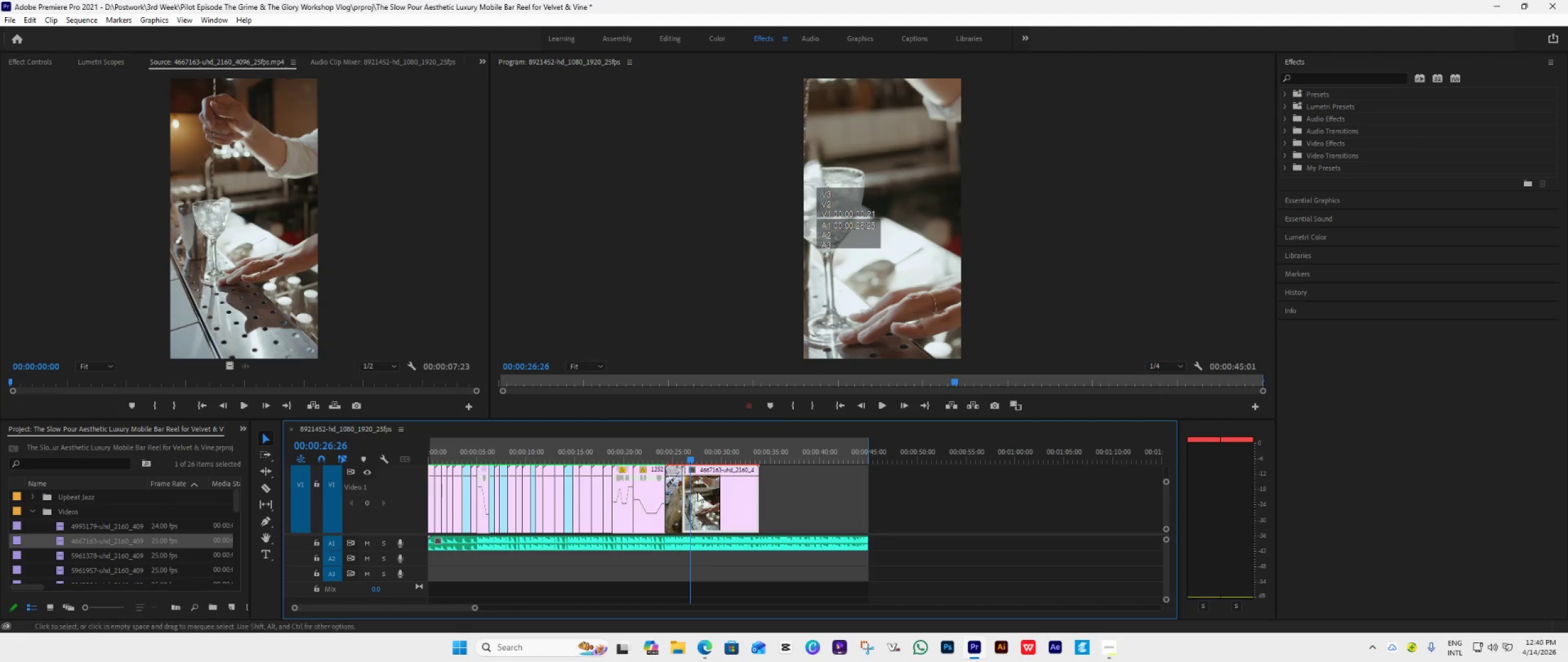 
key(Space)
 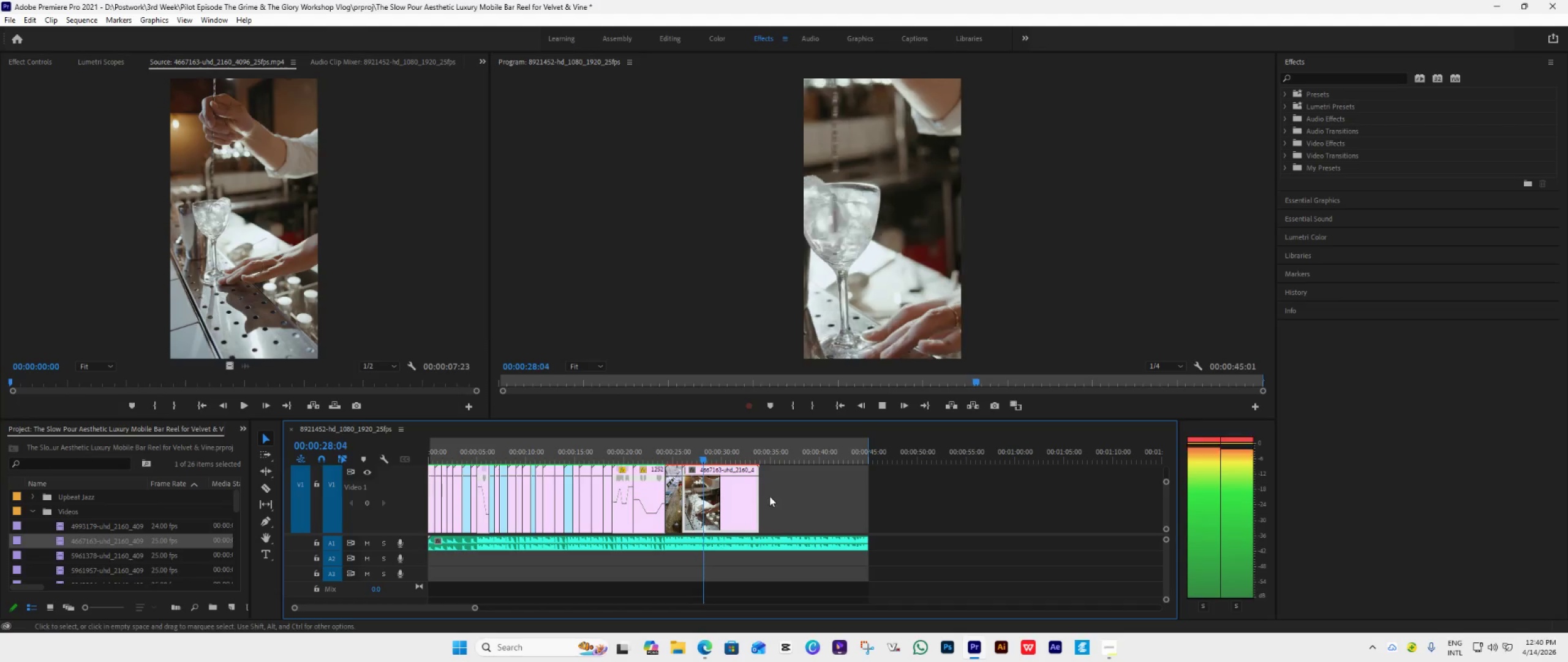 
key(Space)
 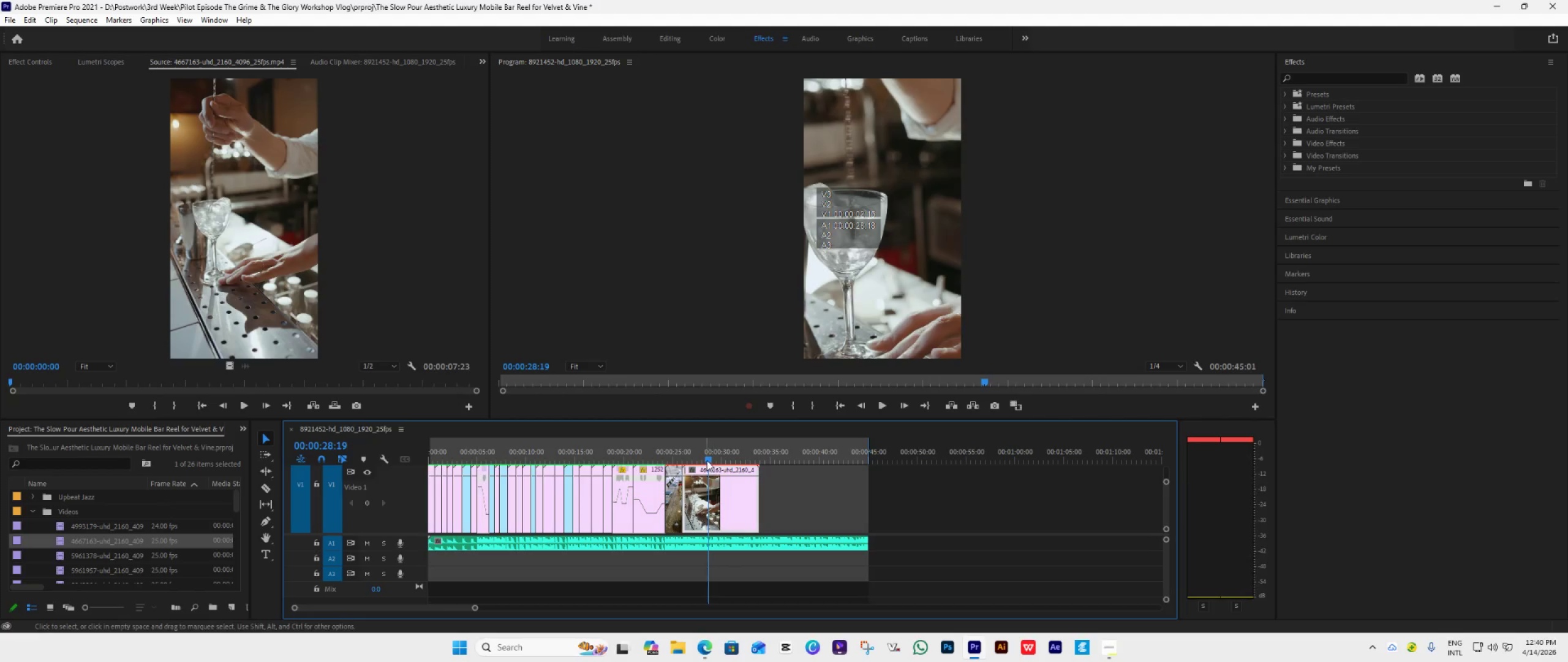 
left_click_drag(start_coordinate=[706, 460], to_coordinate=[683, 476])
 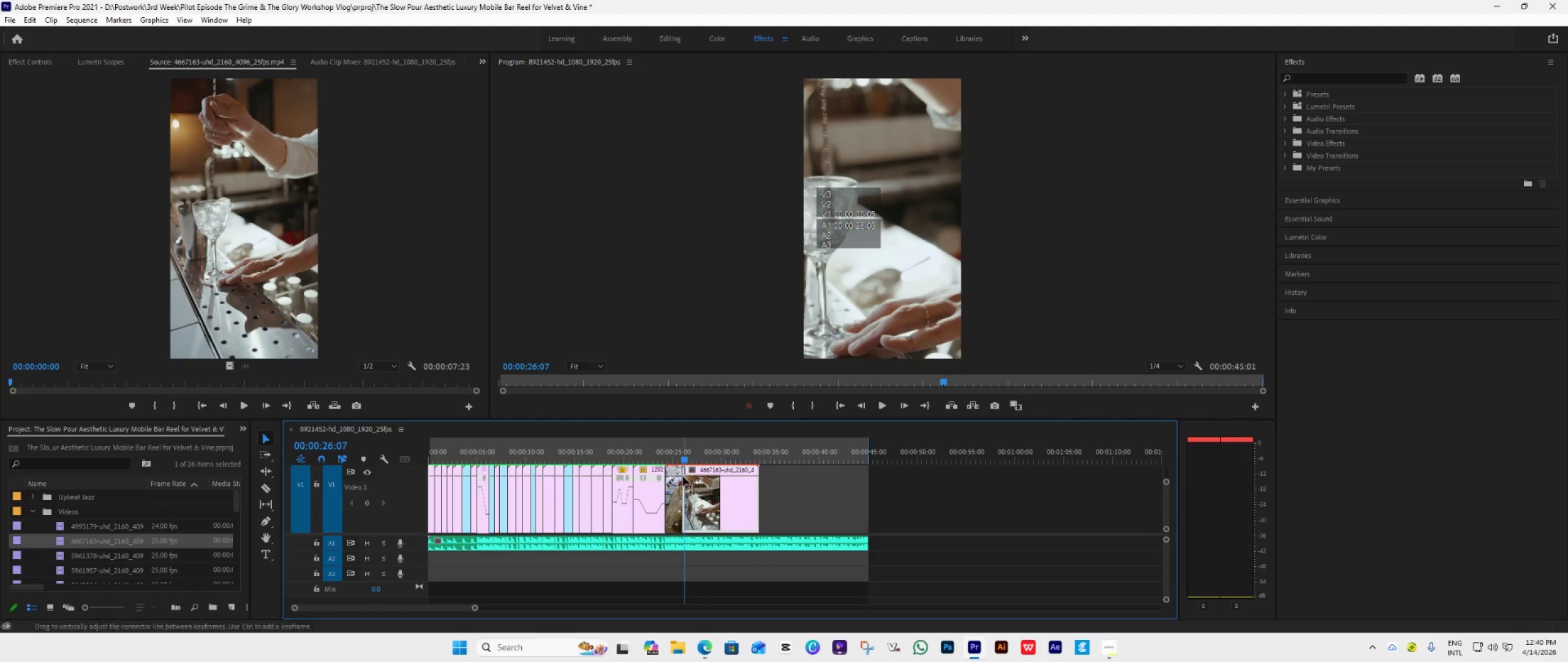 
key(Space)
 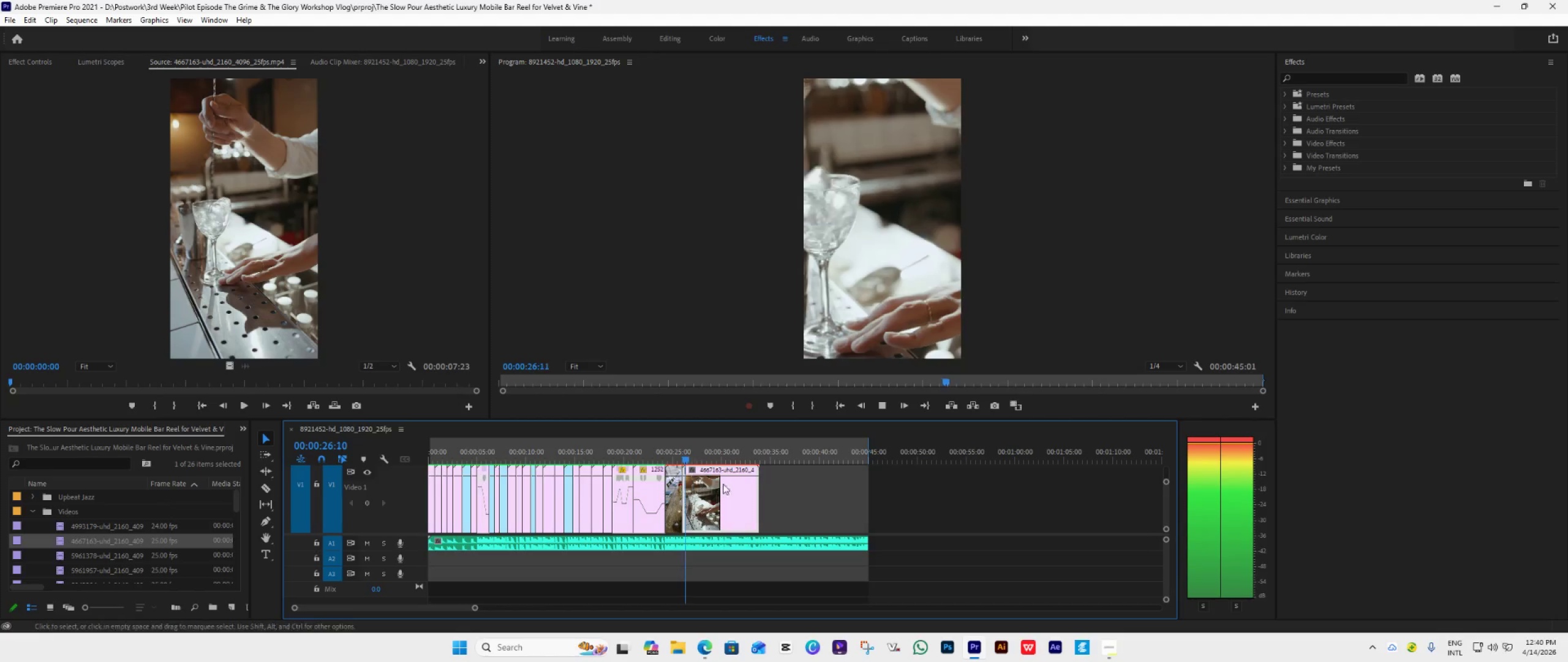 
mouse_move([723, 498])
 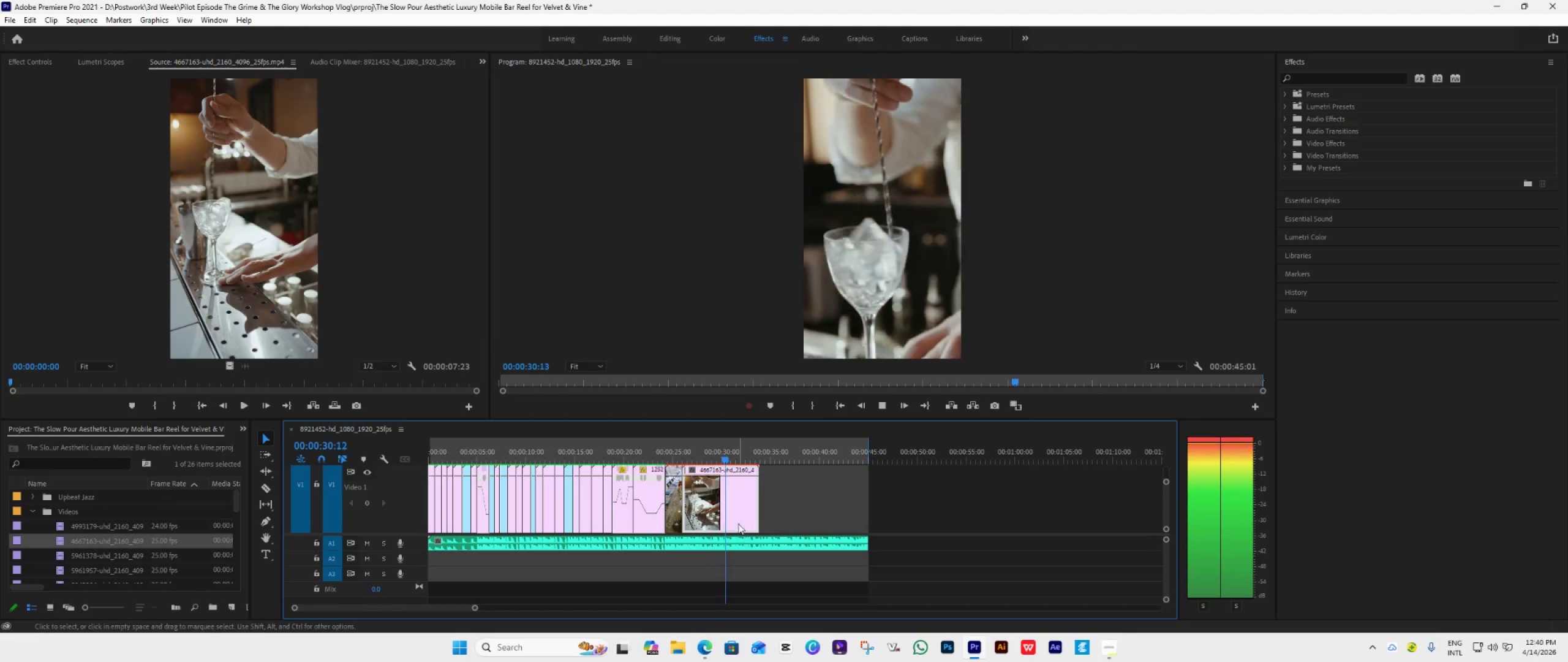 
key(Space)
 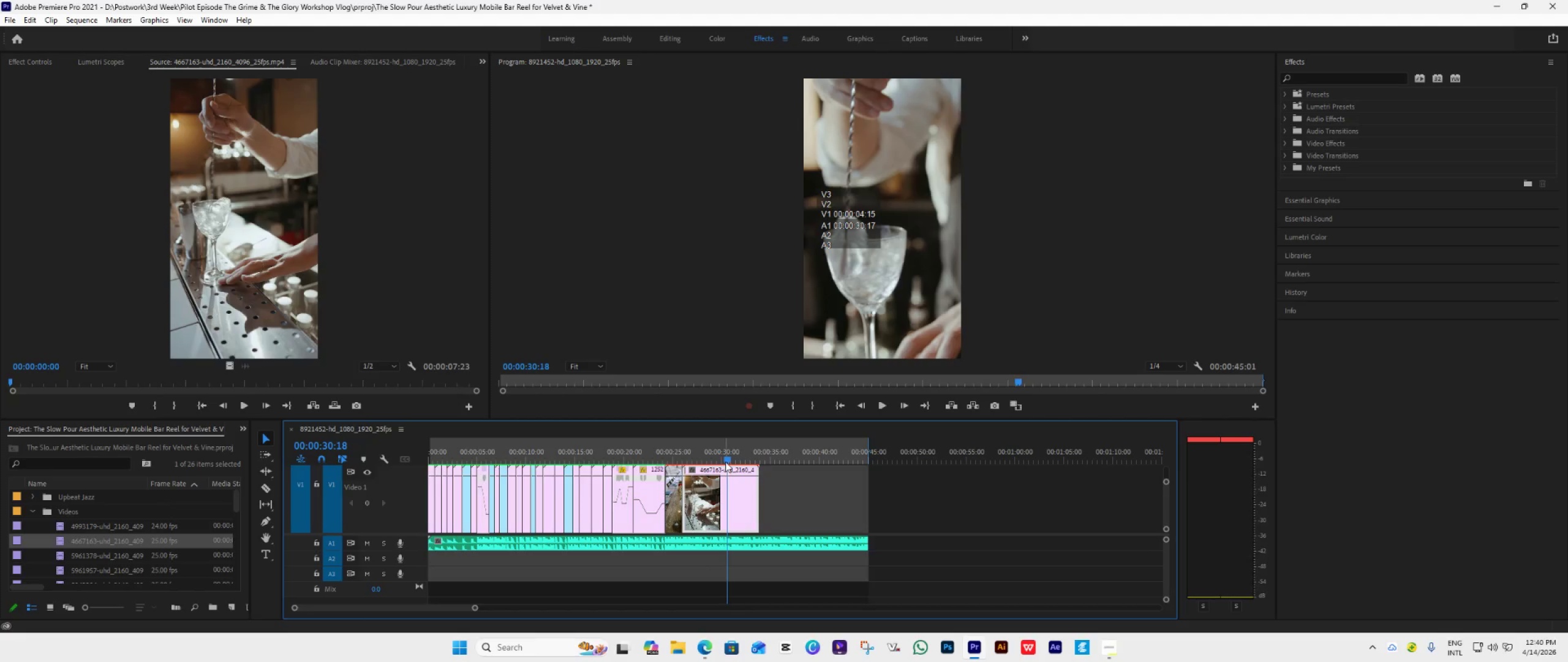 
left_click_drag(start_coordinate=[725, 462], to_coordinate=[717, 472])
 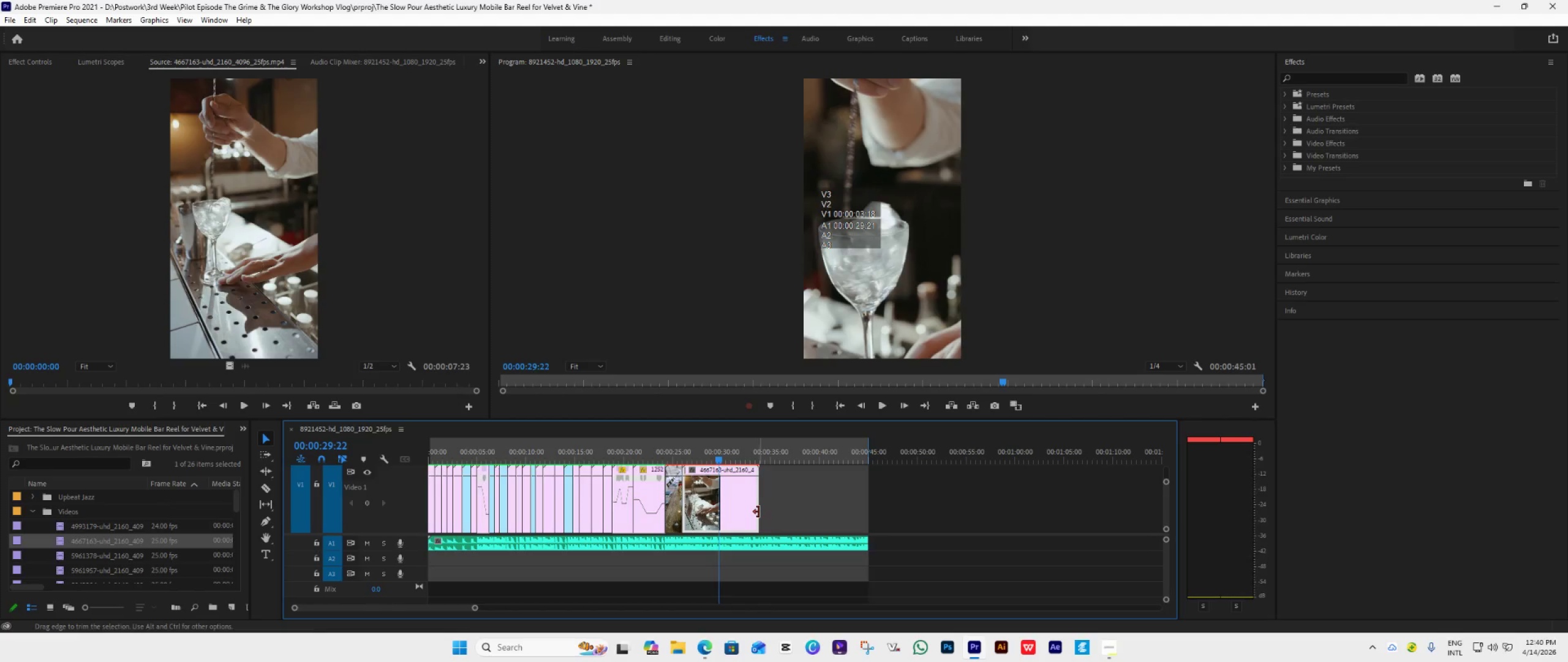 
left_click_drag(start_coordinate=[758, 511], to_coordinate=[715, 546])
 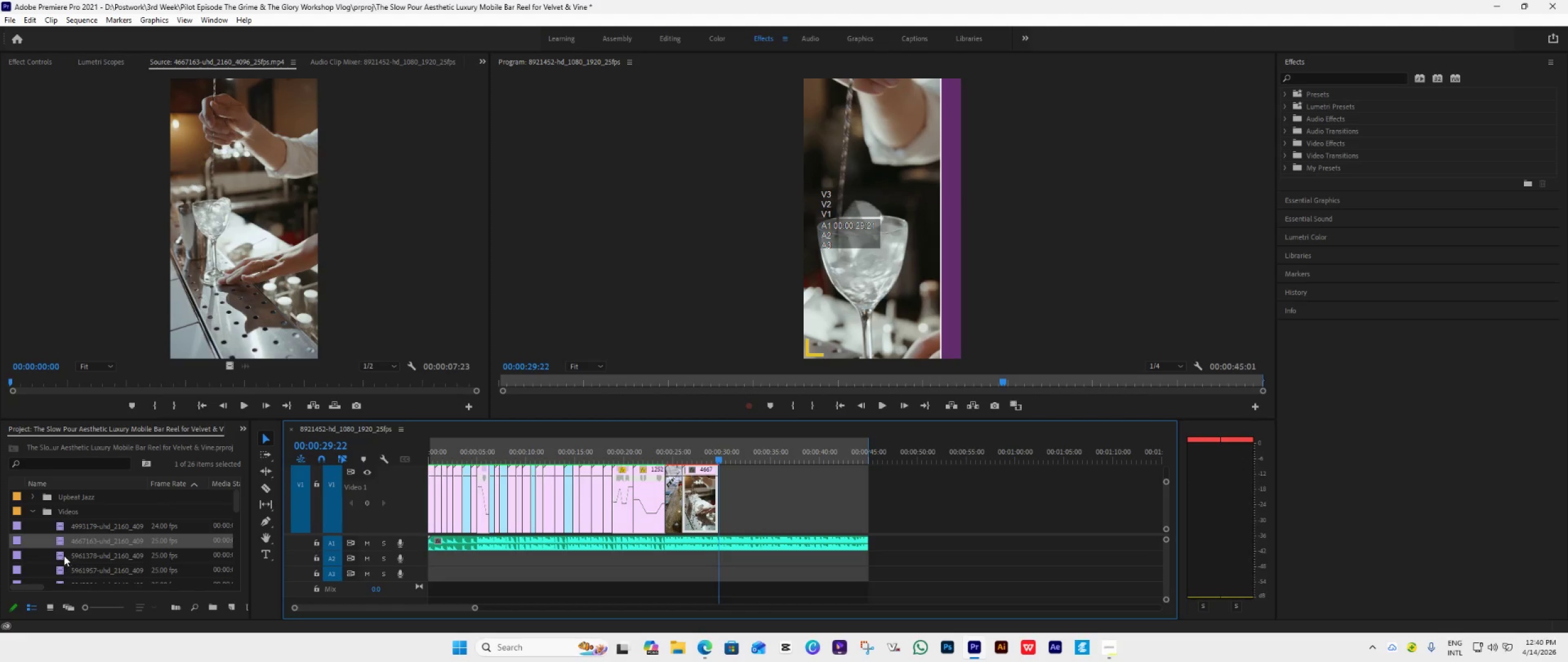 
double_click([63, 555])
 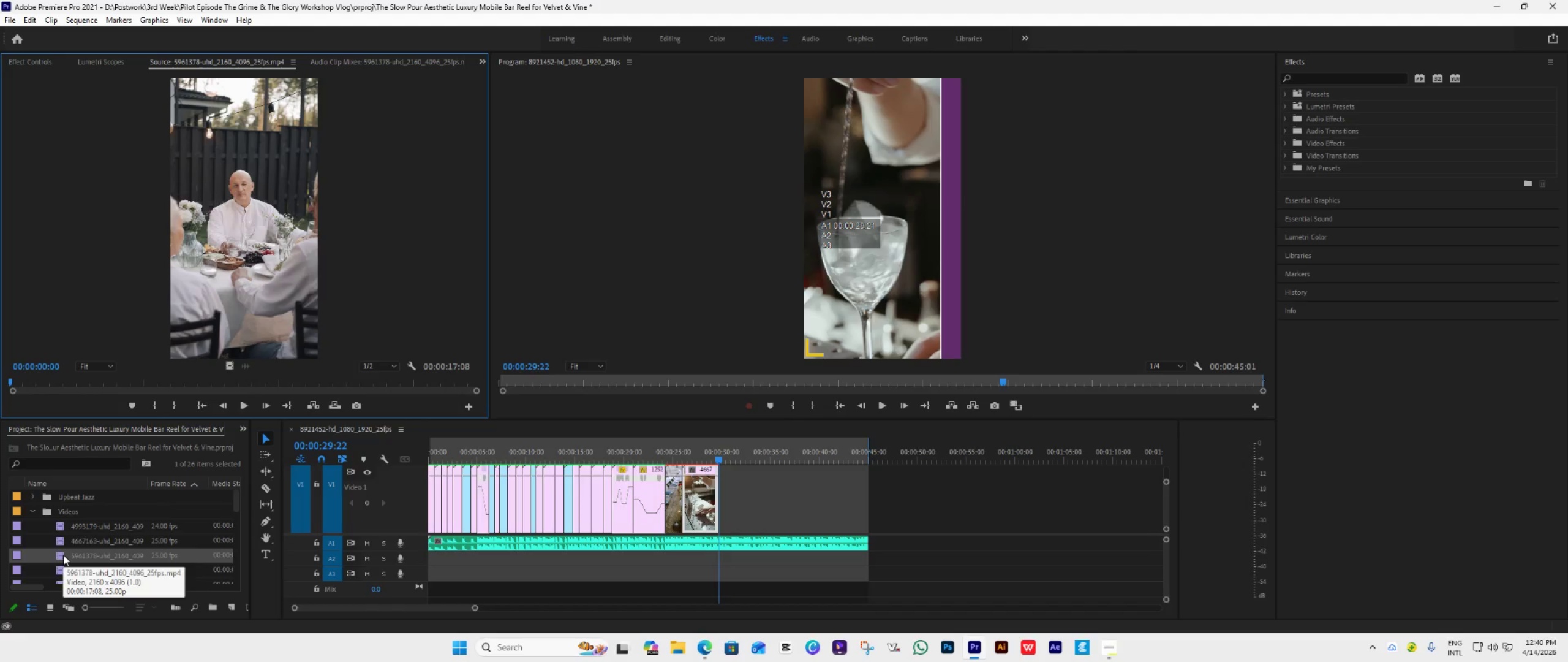 
scroll: coordinate [63, 555], scroll_direction: down, amount: 3.0
 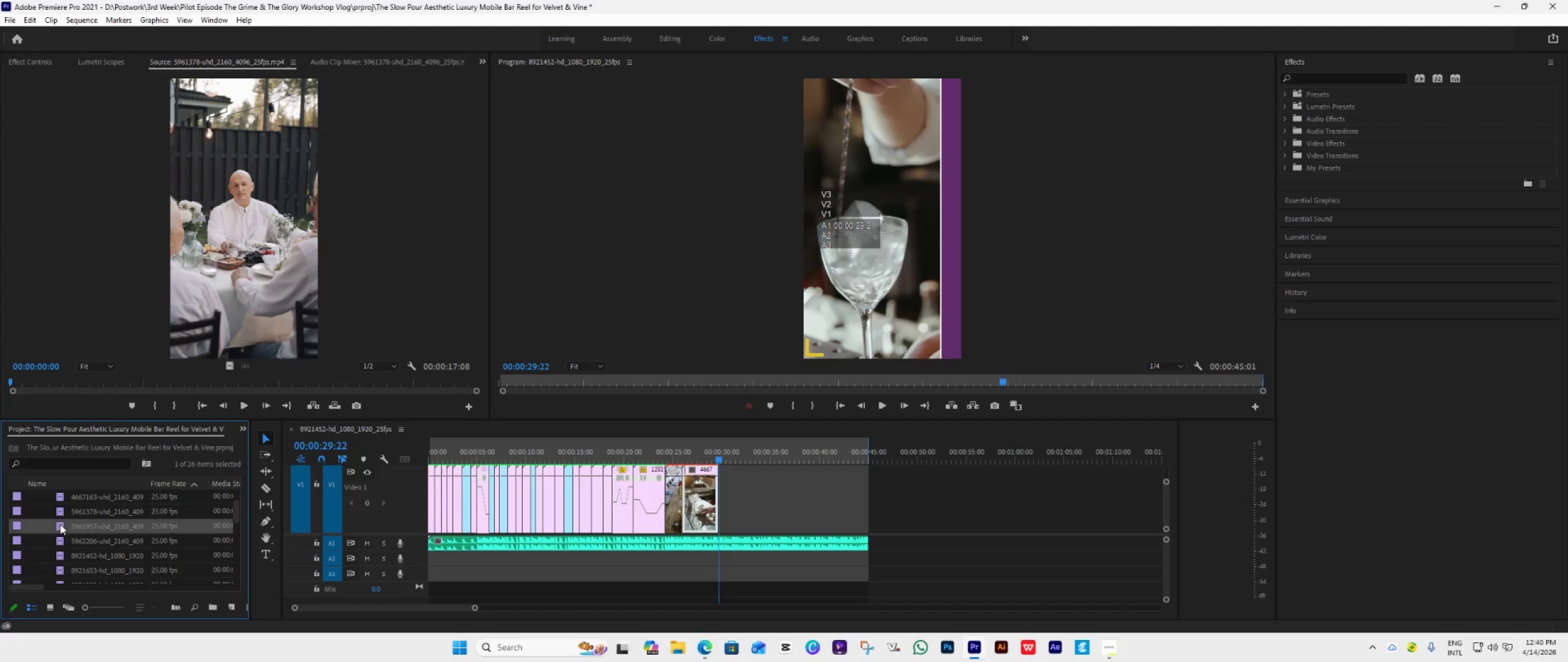 
double_click([60, 524])
 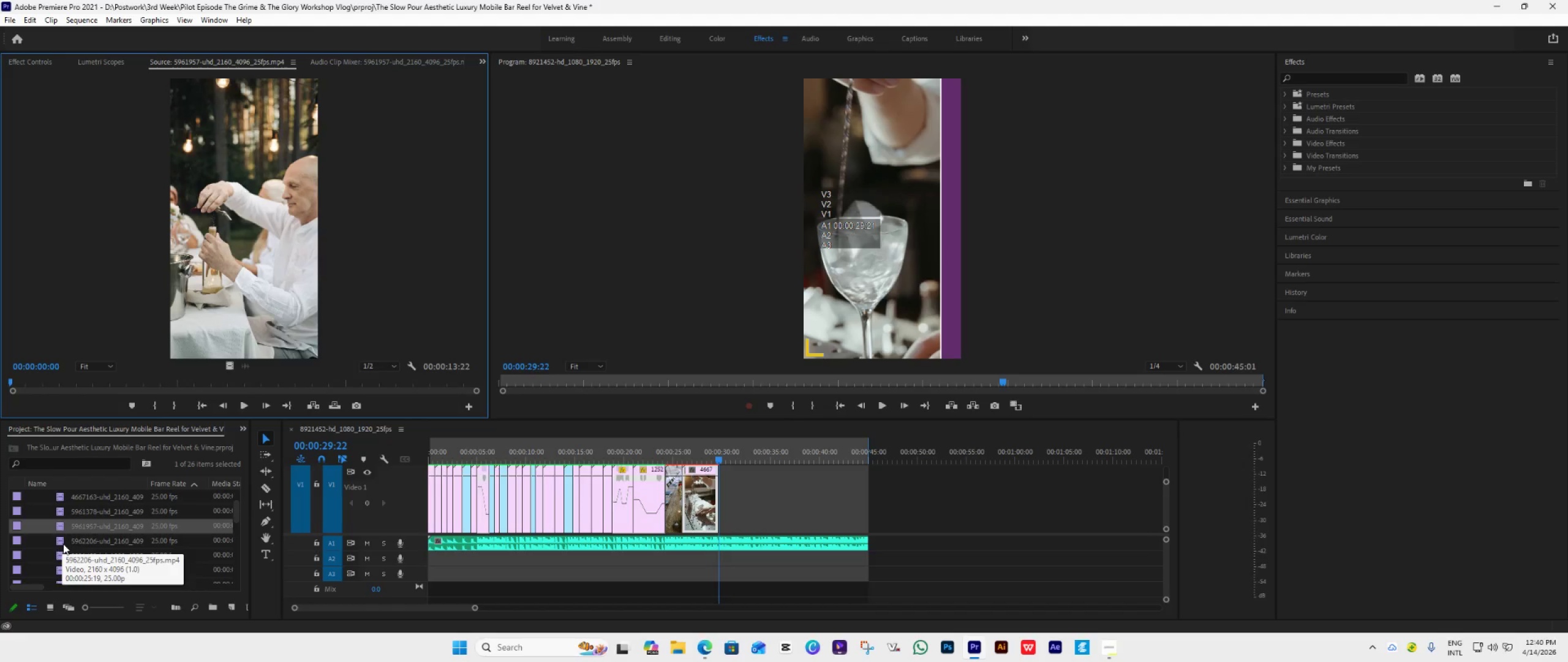 
double_click([63, 544])
 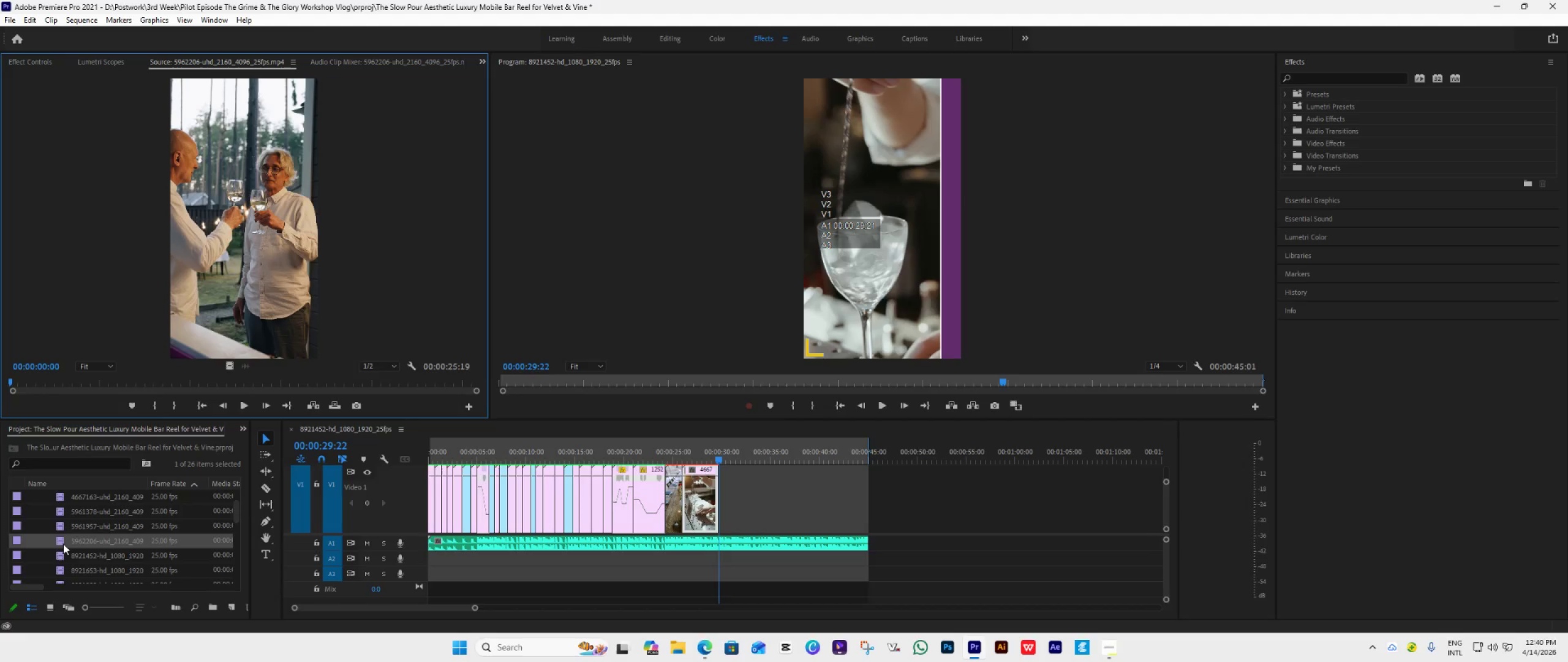 
scroll: coordinate [63, 544], scroll_direction: down, amount: 4.0
 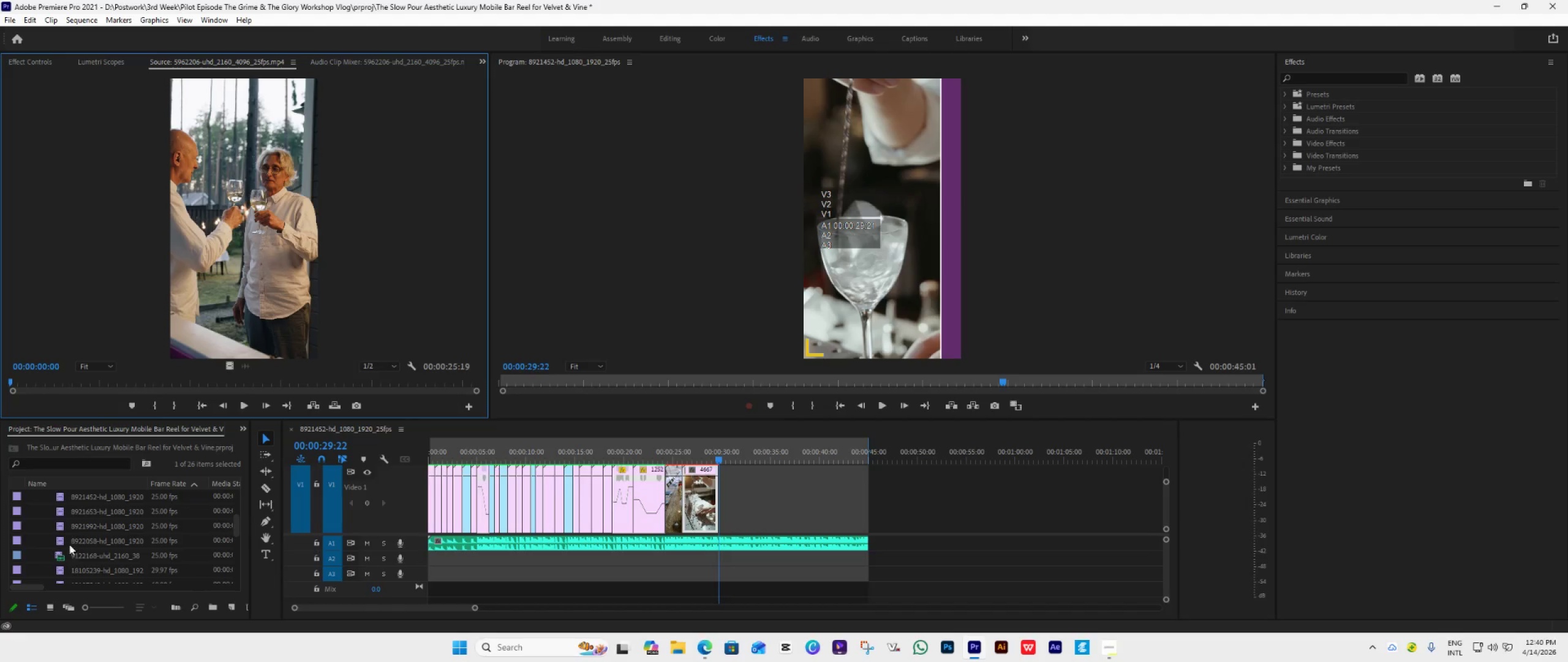 
scroll: coordinate [73, 537], scroll_direction: up, amount: 4.0
 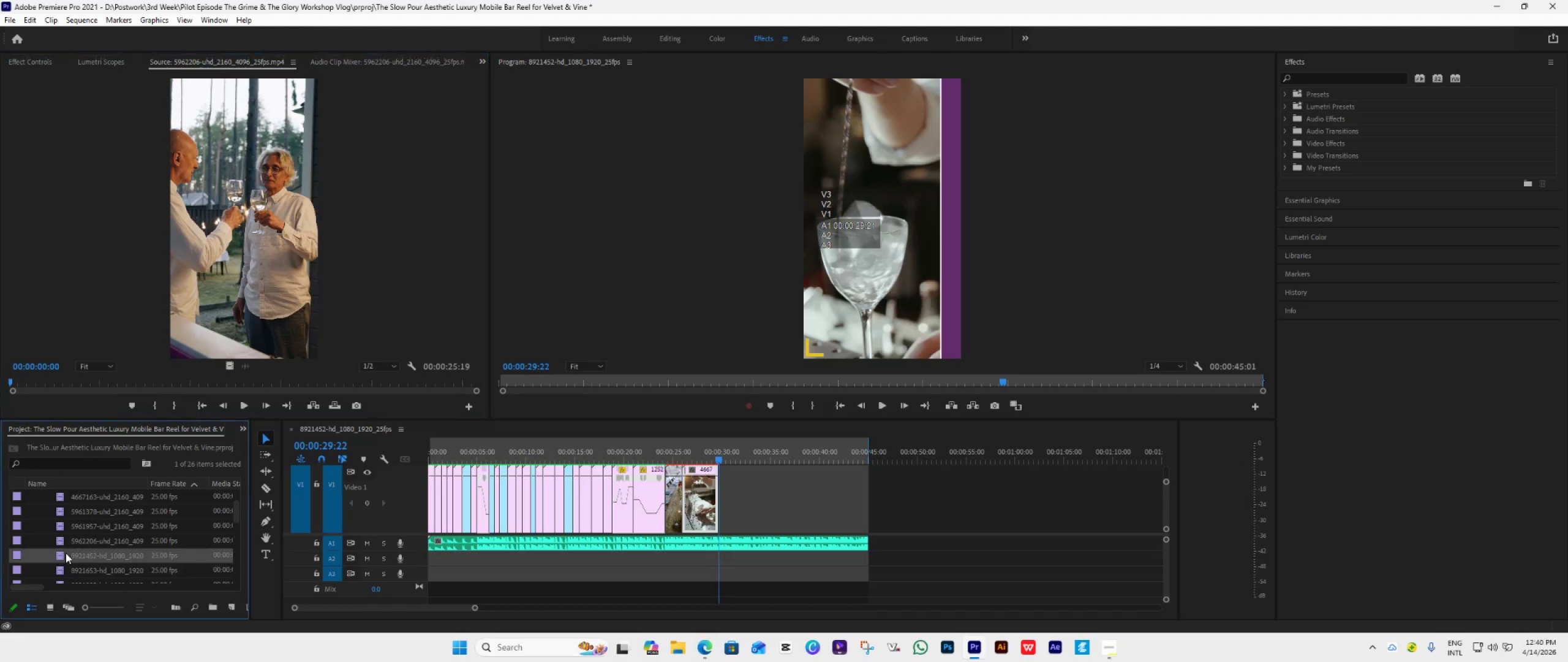 
double_click([66, 553])
 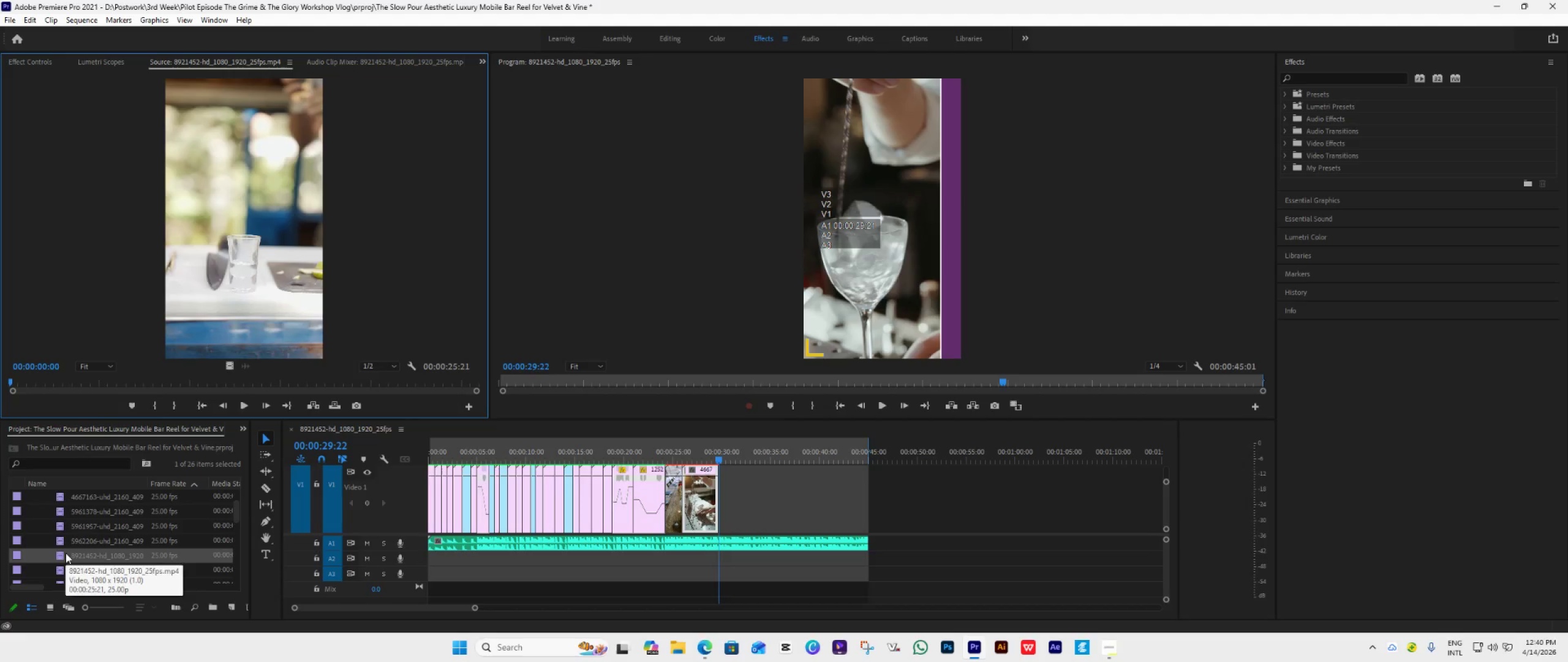 
scroll: coordinate [66, 553], scroll_direction: down, amount: 3.0
 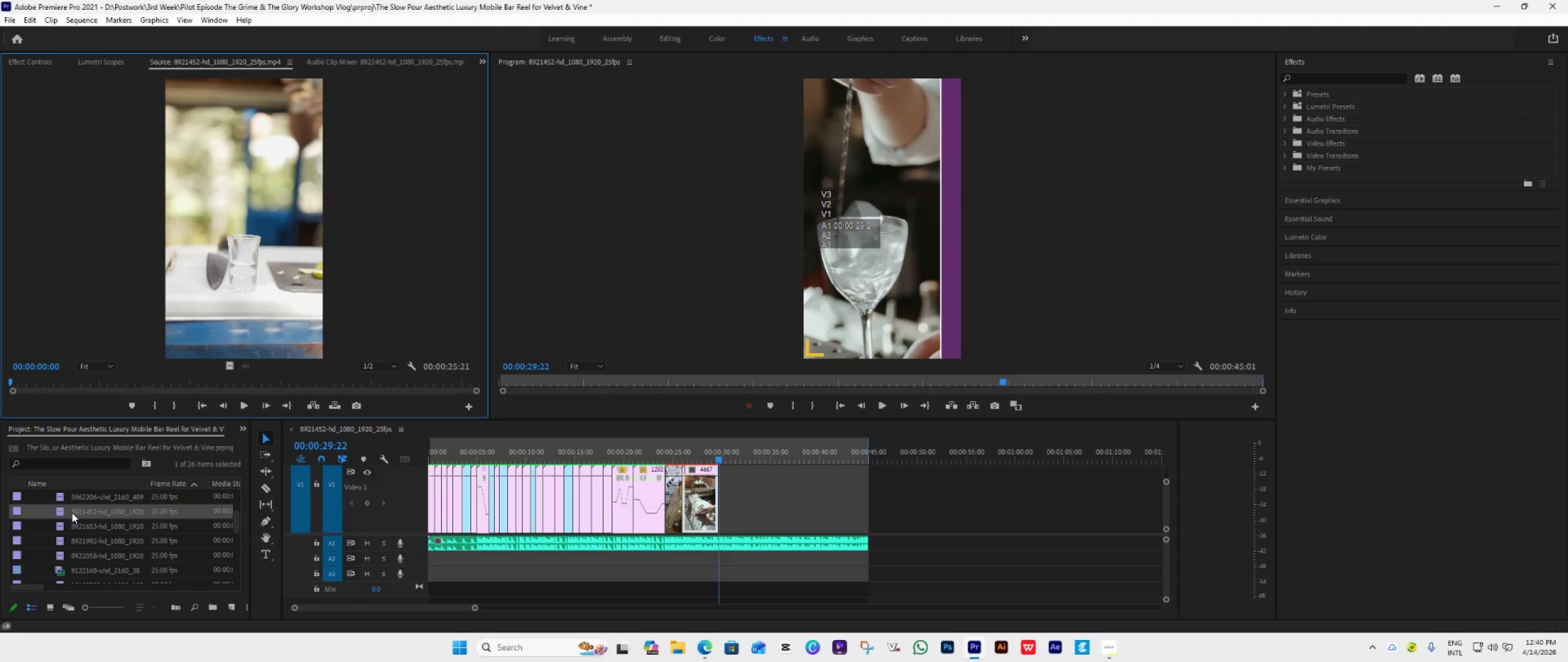 
double_click([64, 526])
 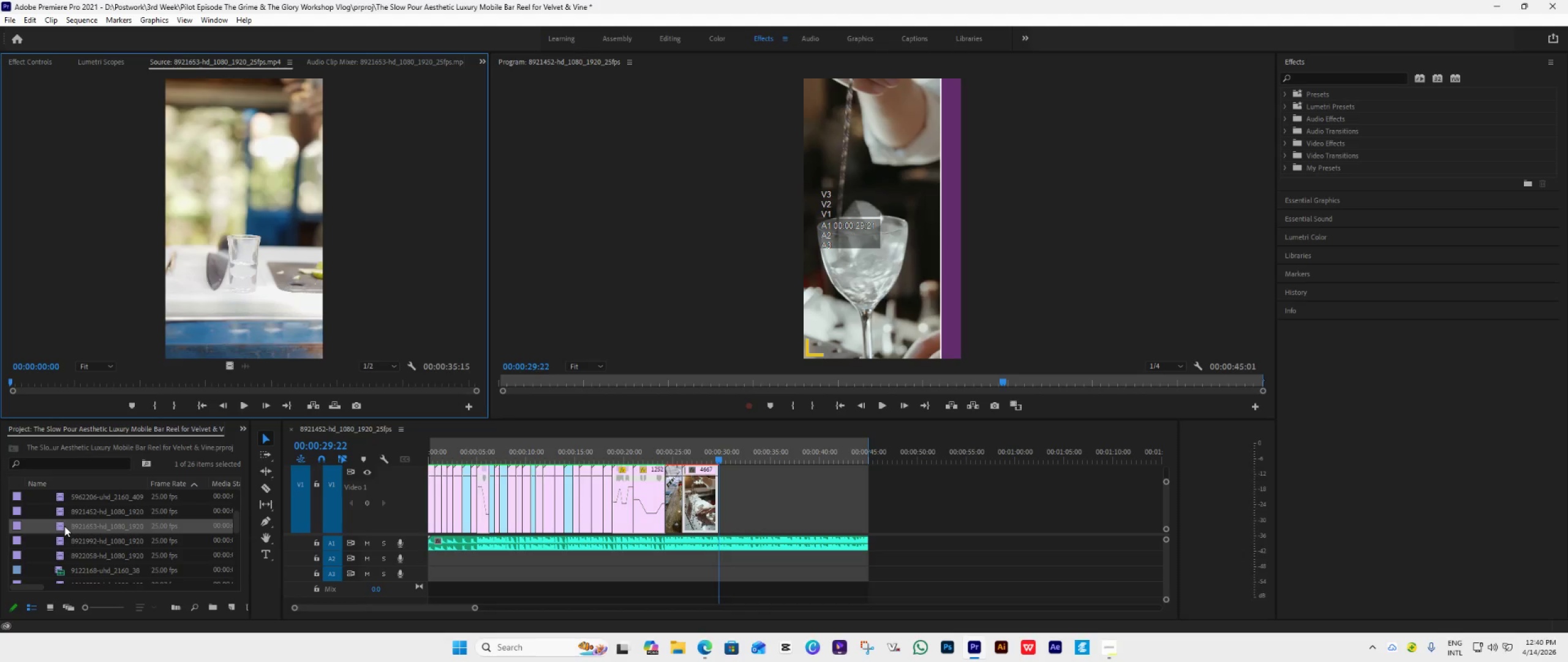 
triple_click([64, 526])
 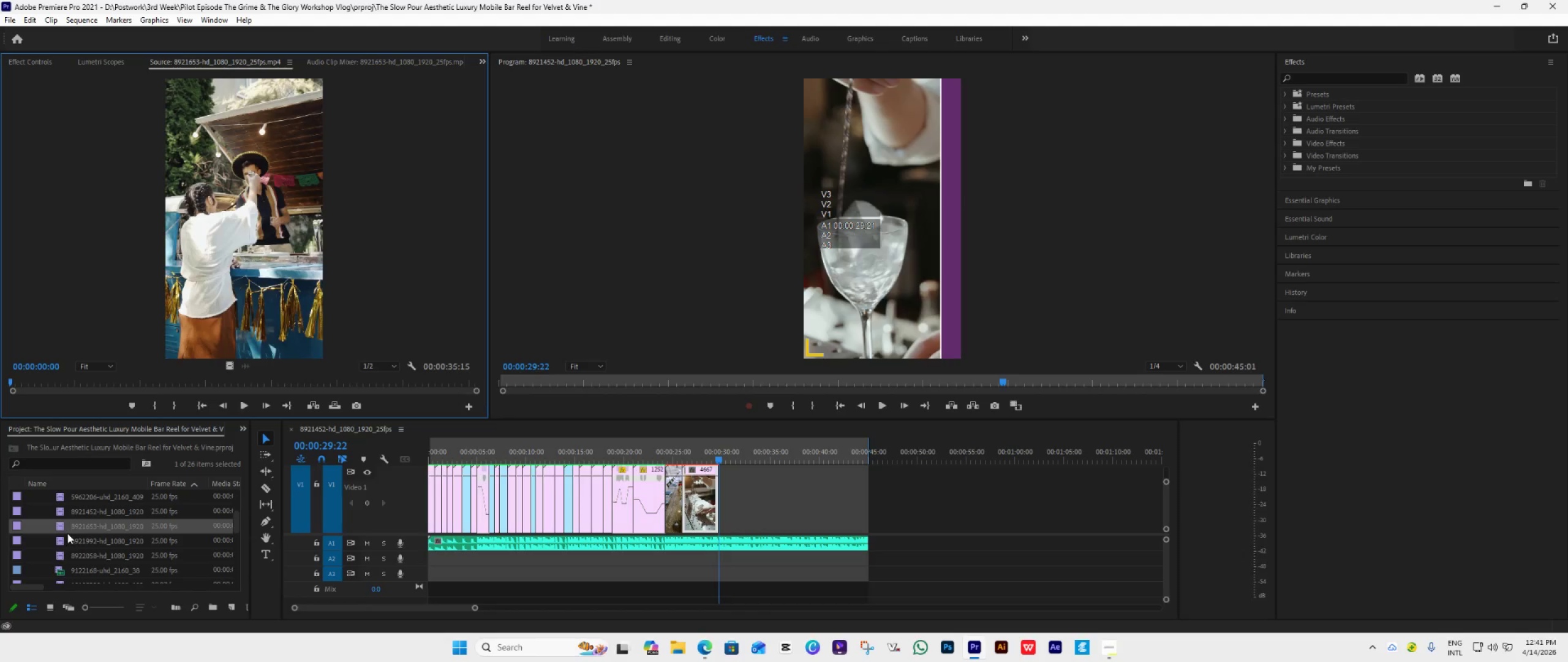 
left_click_drag(start_coordinate=[67, 528], to_coordinate=[719, 517])
 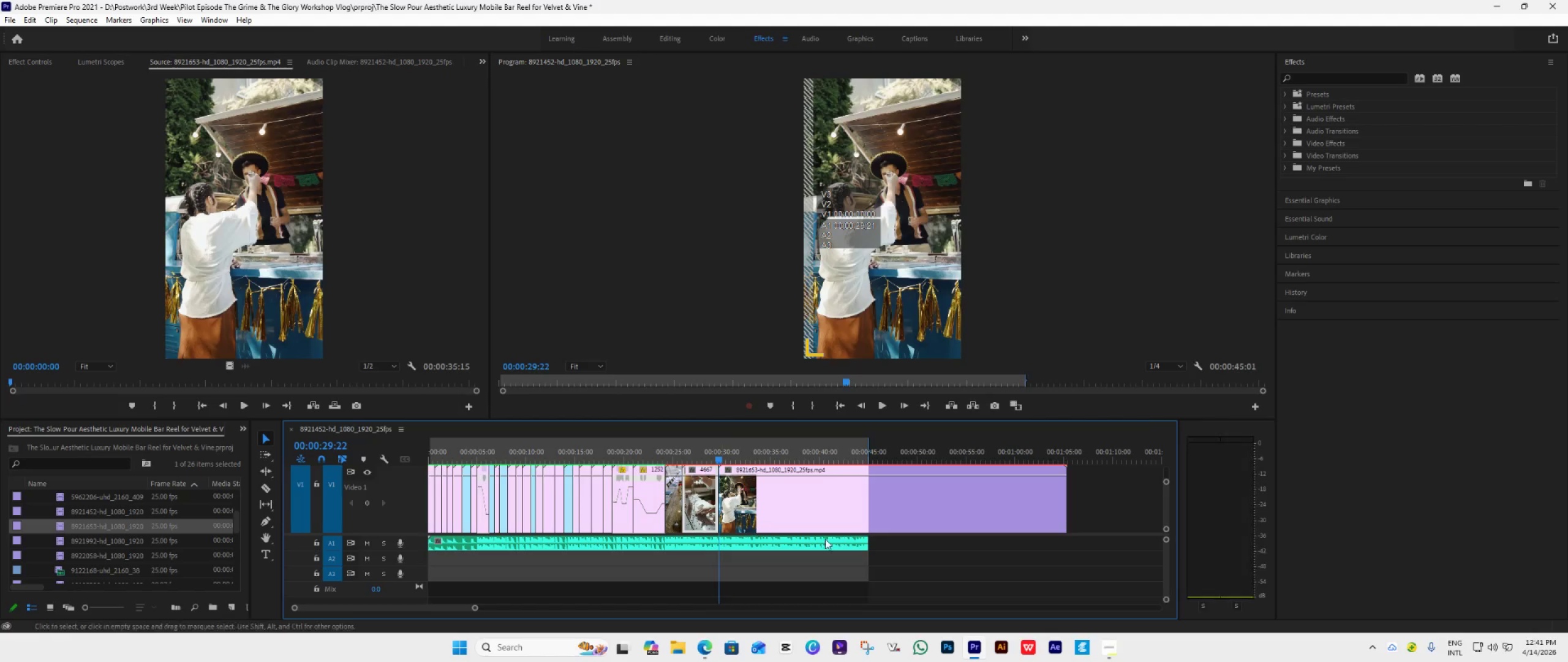 
key(Space)
 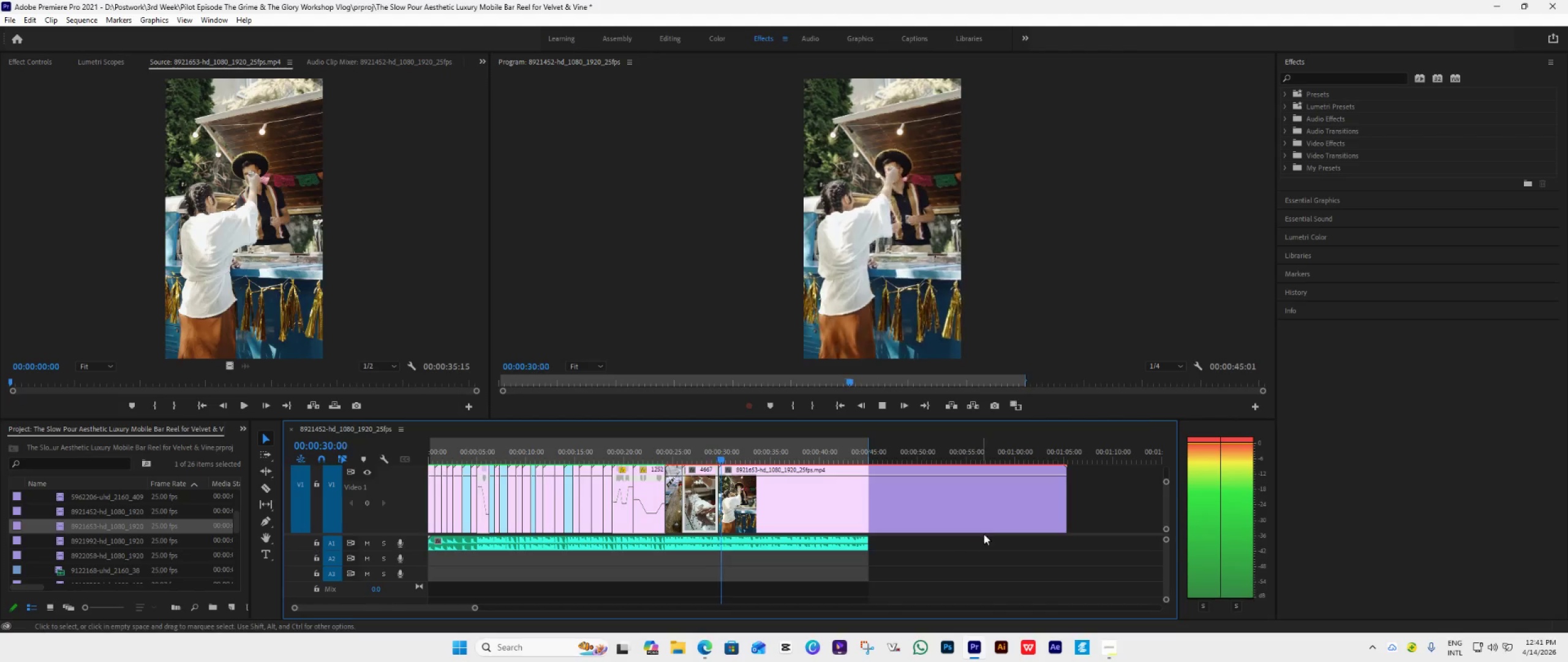 
mouse_move([981, 520])
 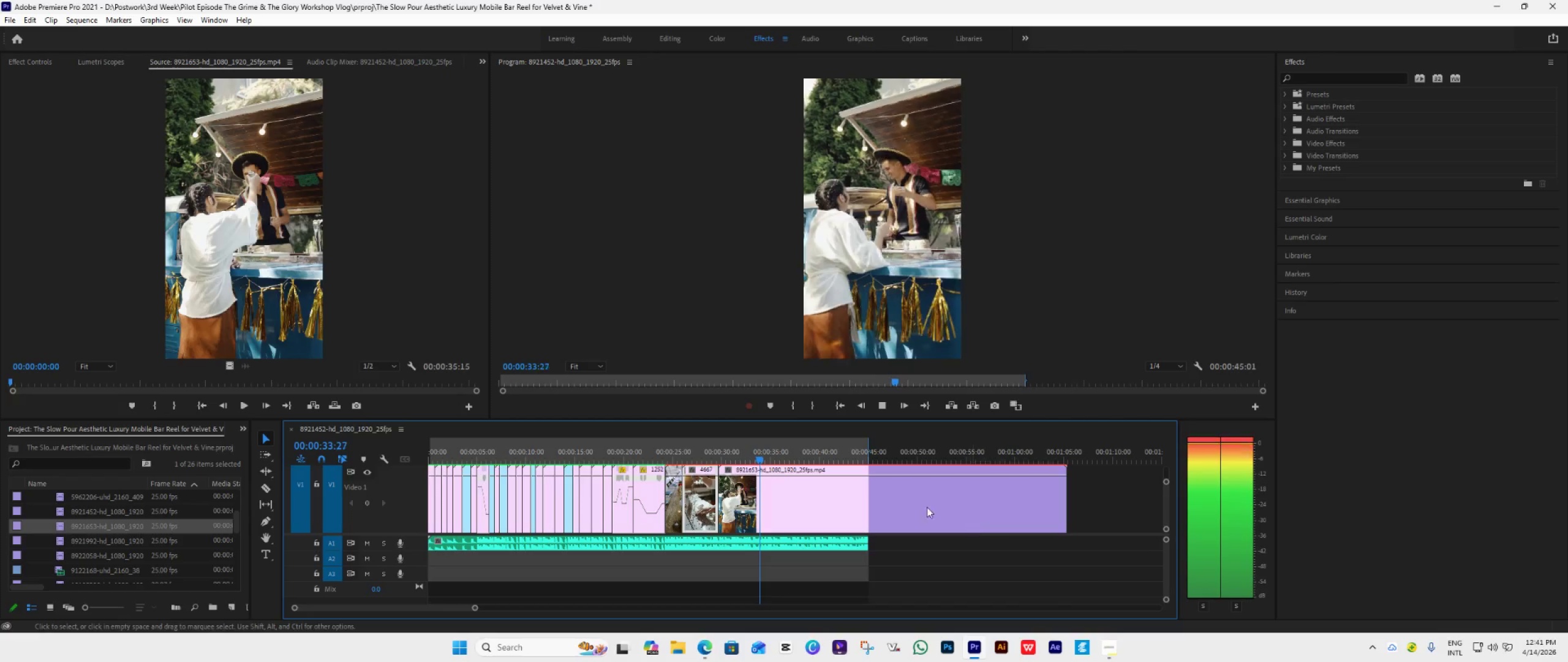 
key(Space)
 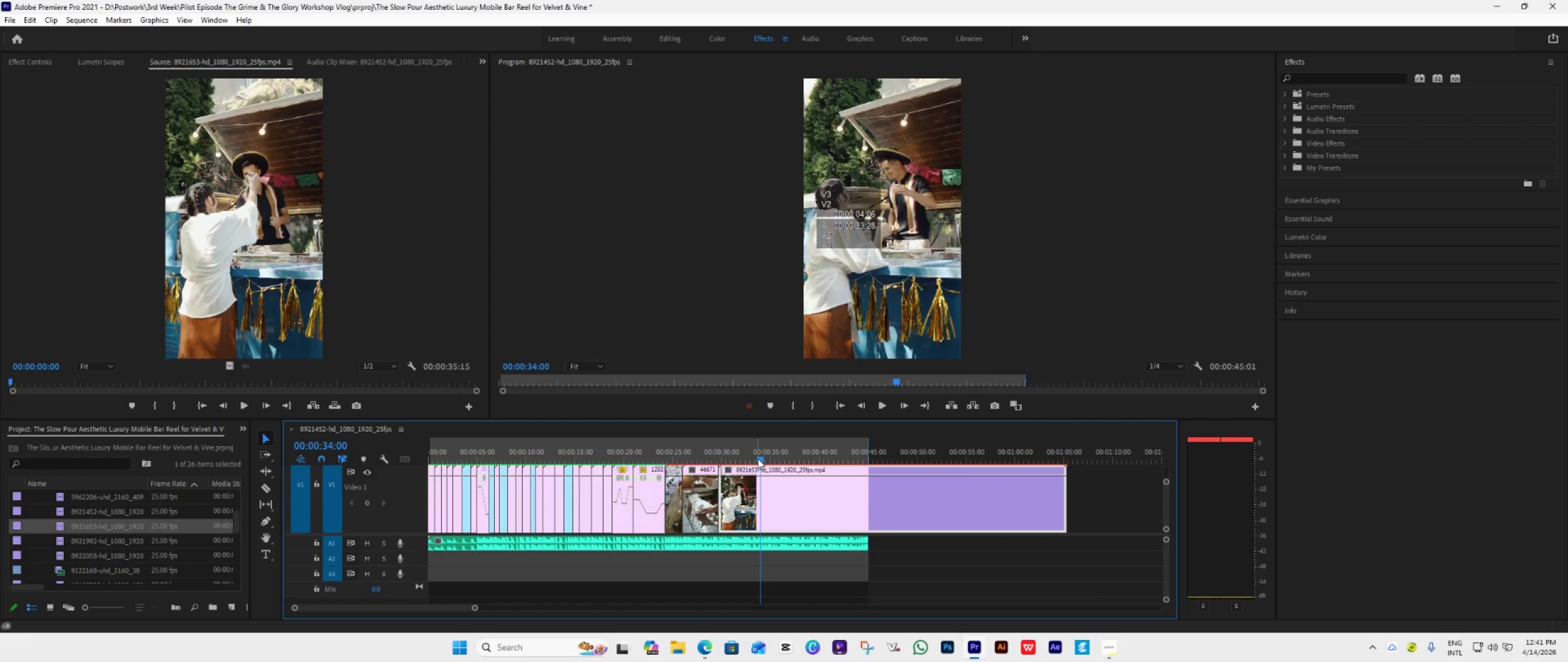 
left_click_drag(start_coordinate=[758, 458], to_coordinate=[729, 488])
 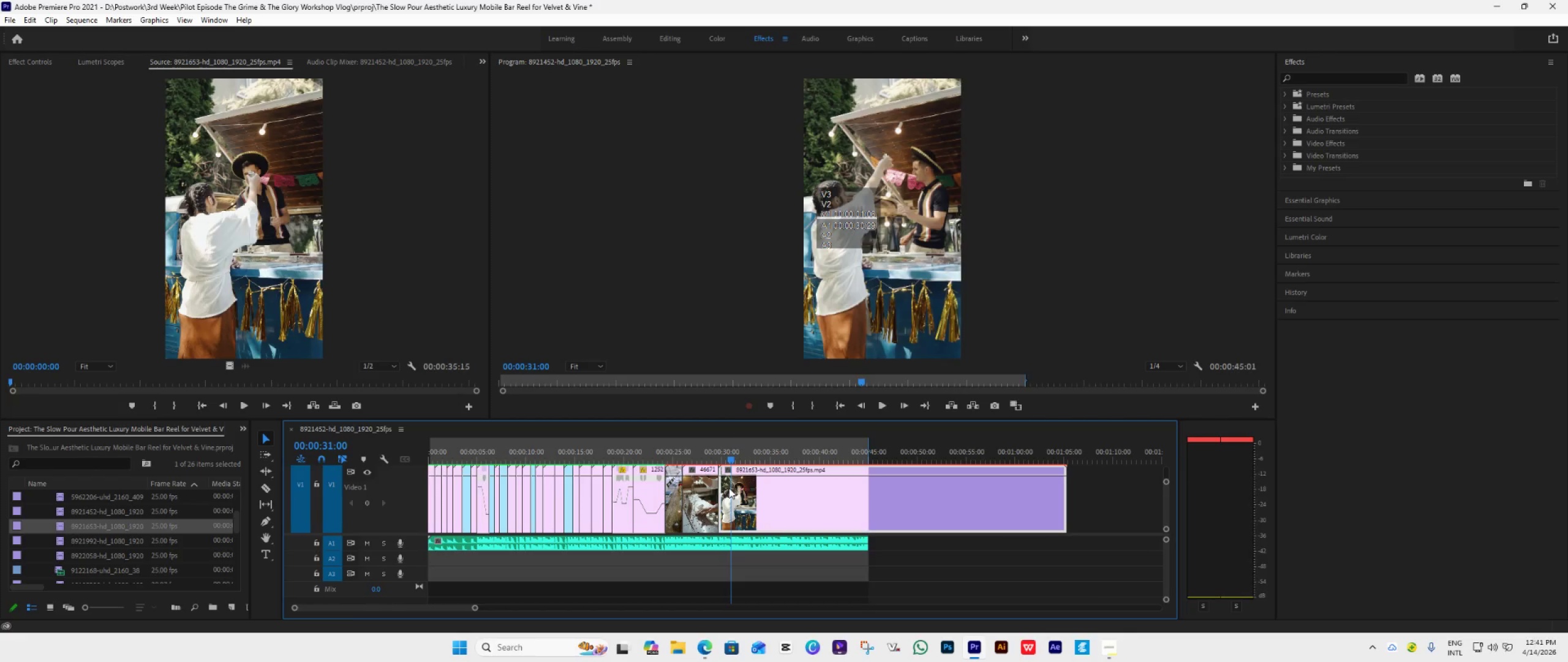 
key(Space)
 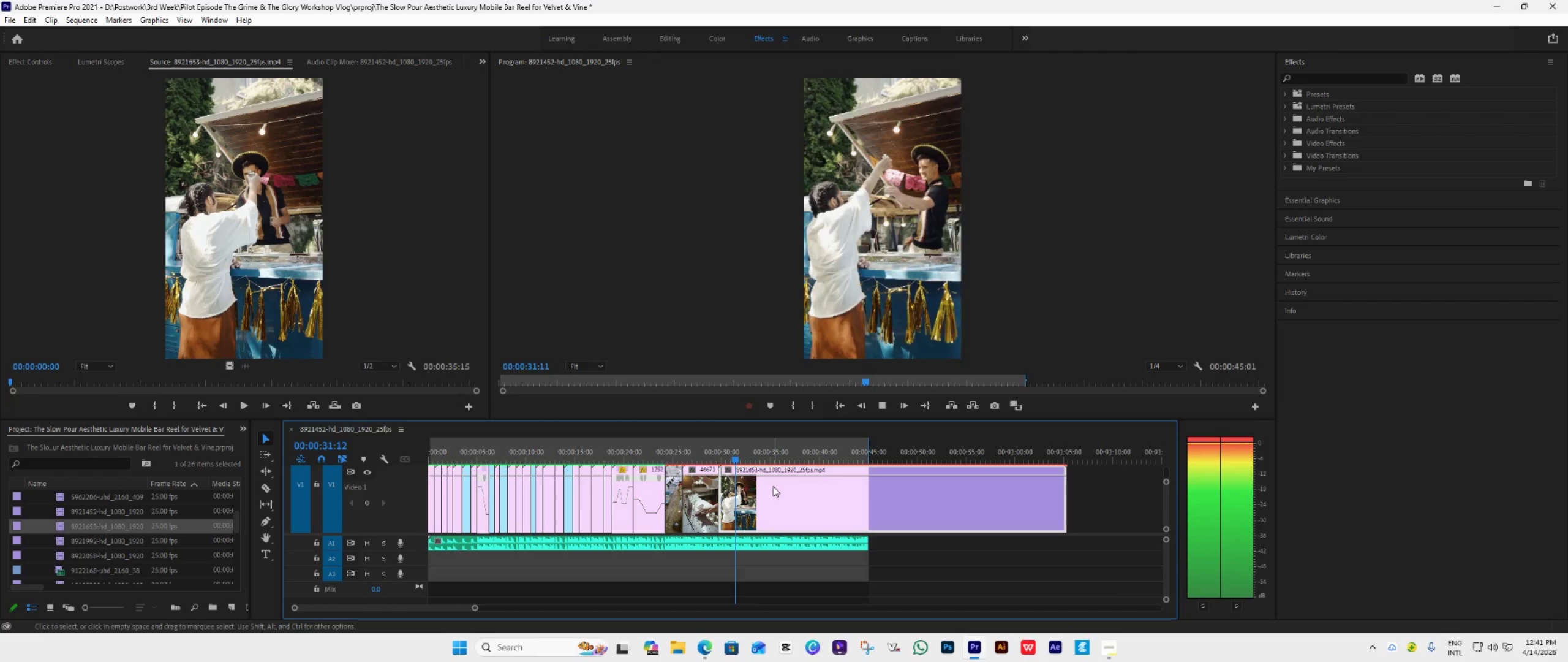 
mouse_move([772, 476])
 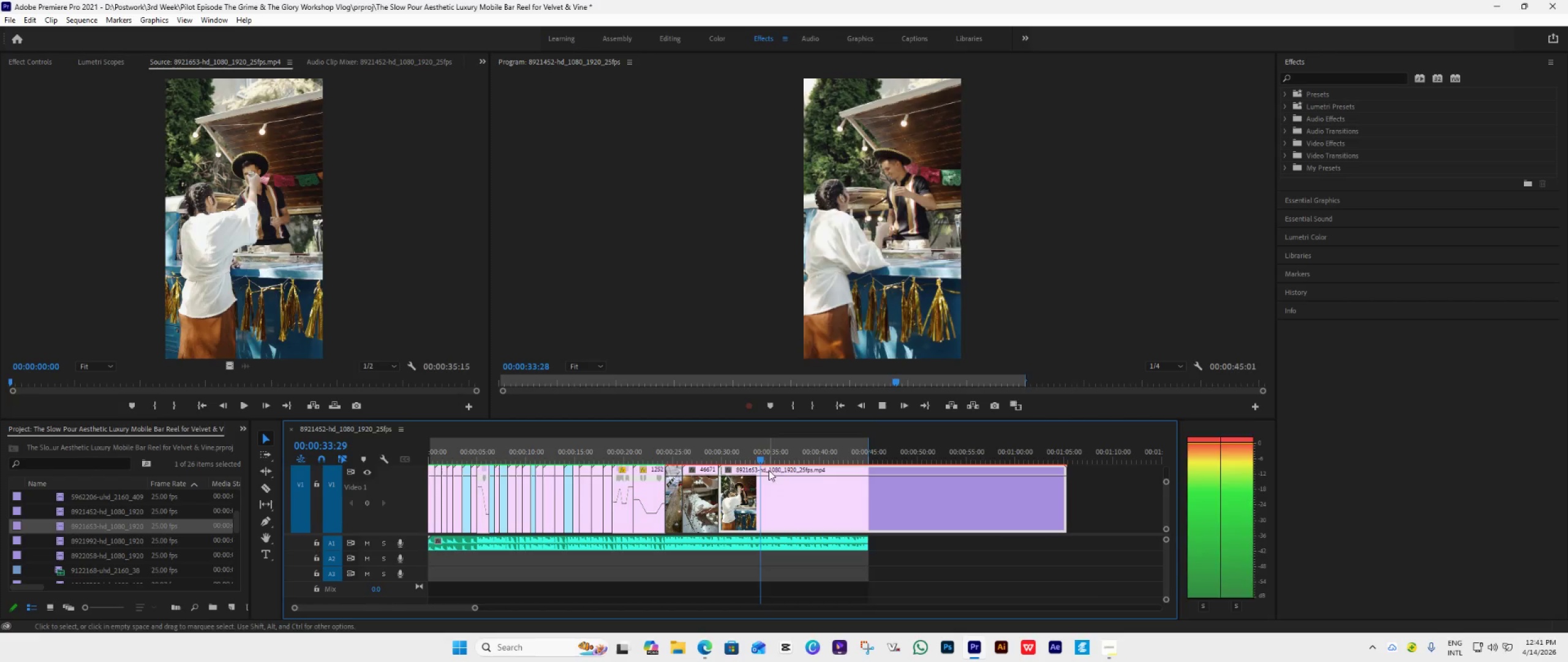 
key(Space)
 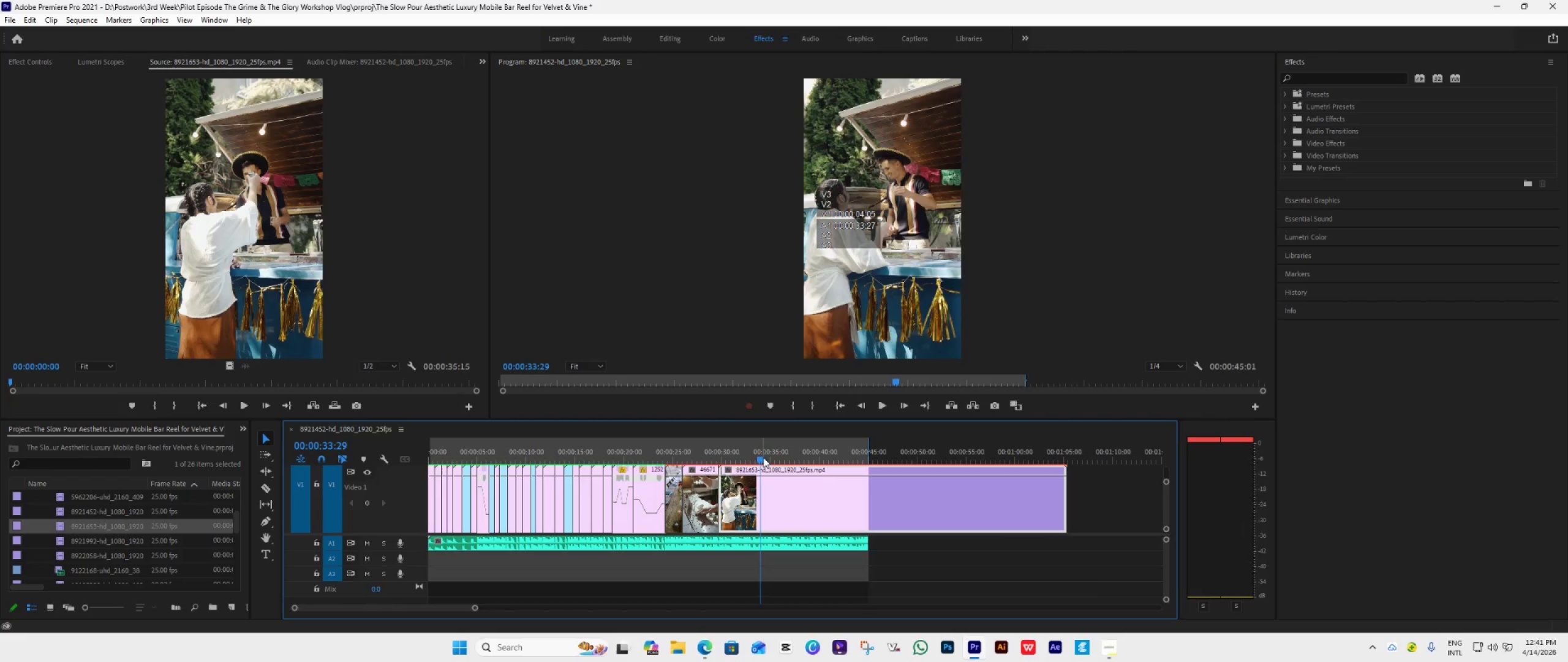 
left_click_drag(start_coordinate=[763, 457], to_coordinate=[733, 482])
 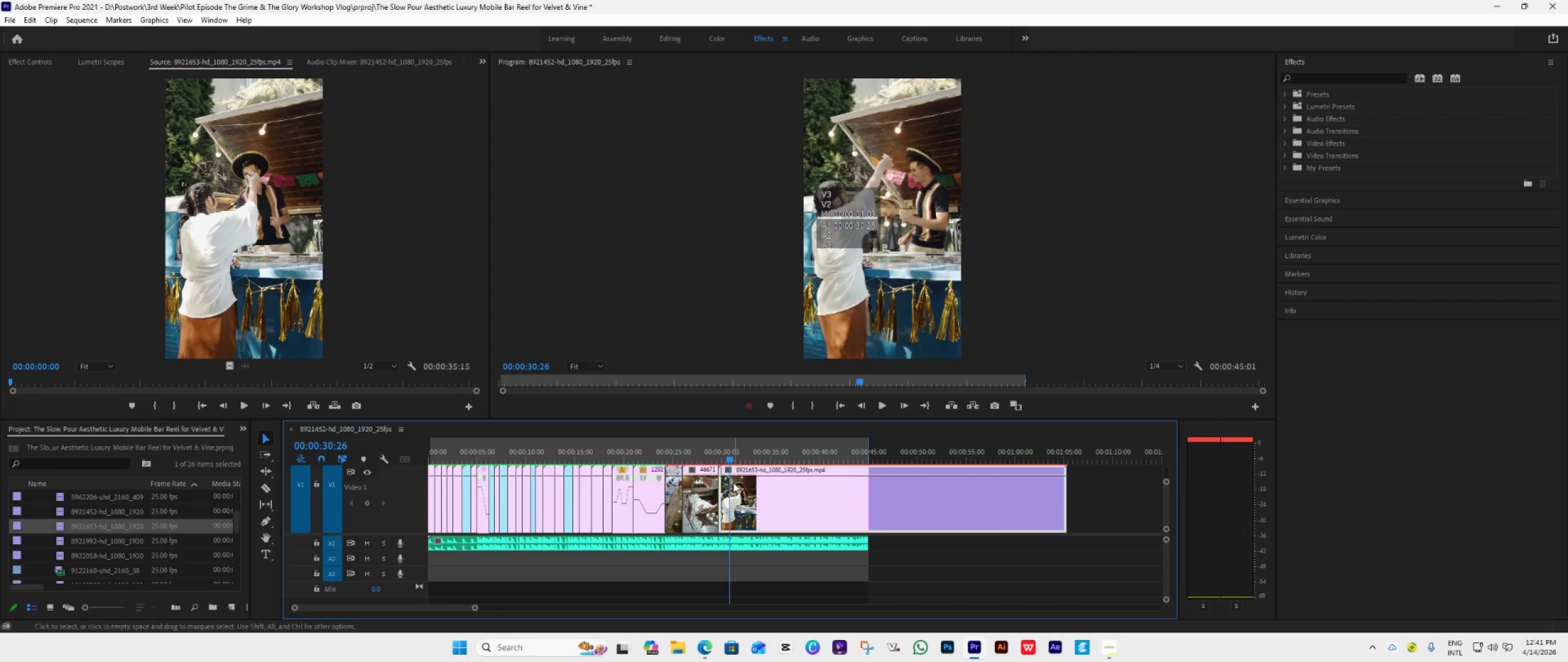 
key(Space)
 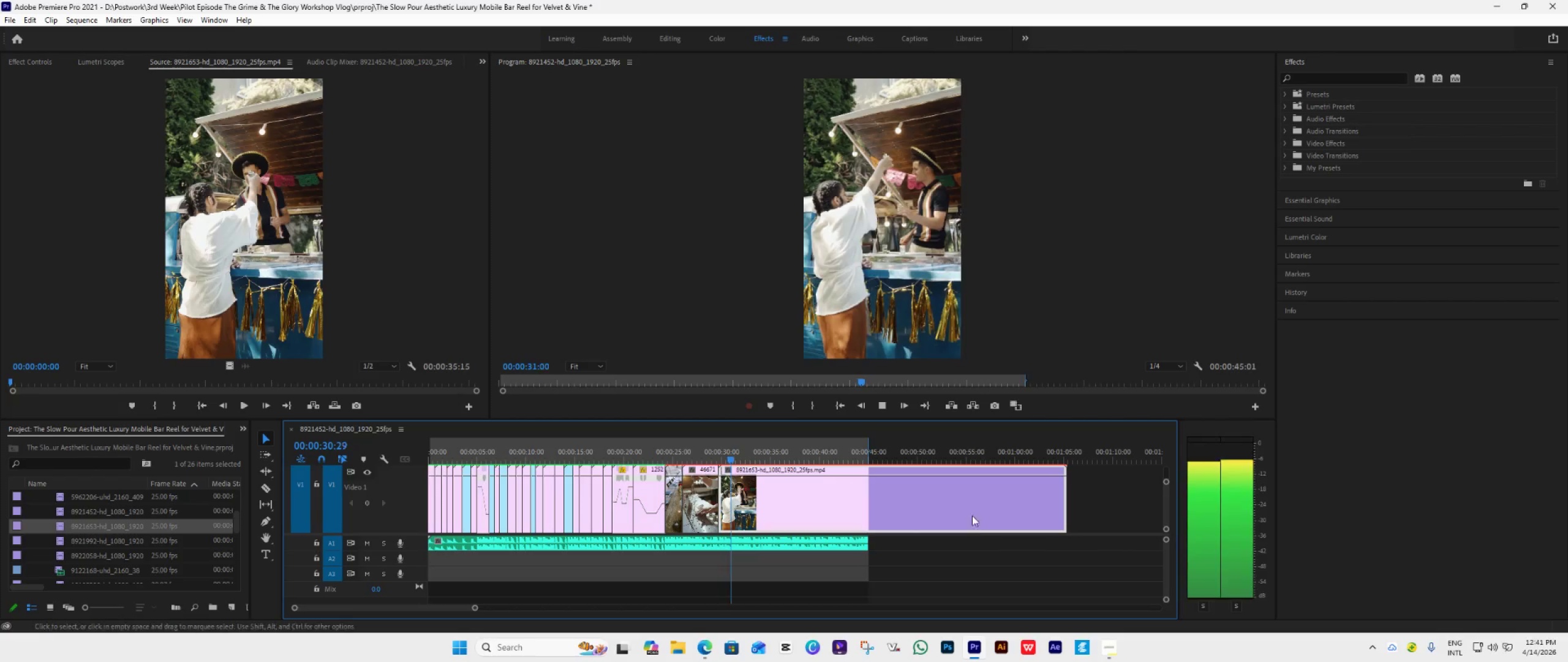 
mouse_move([993, 512])
 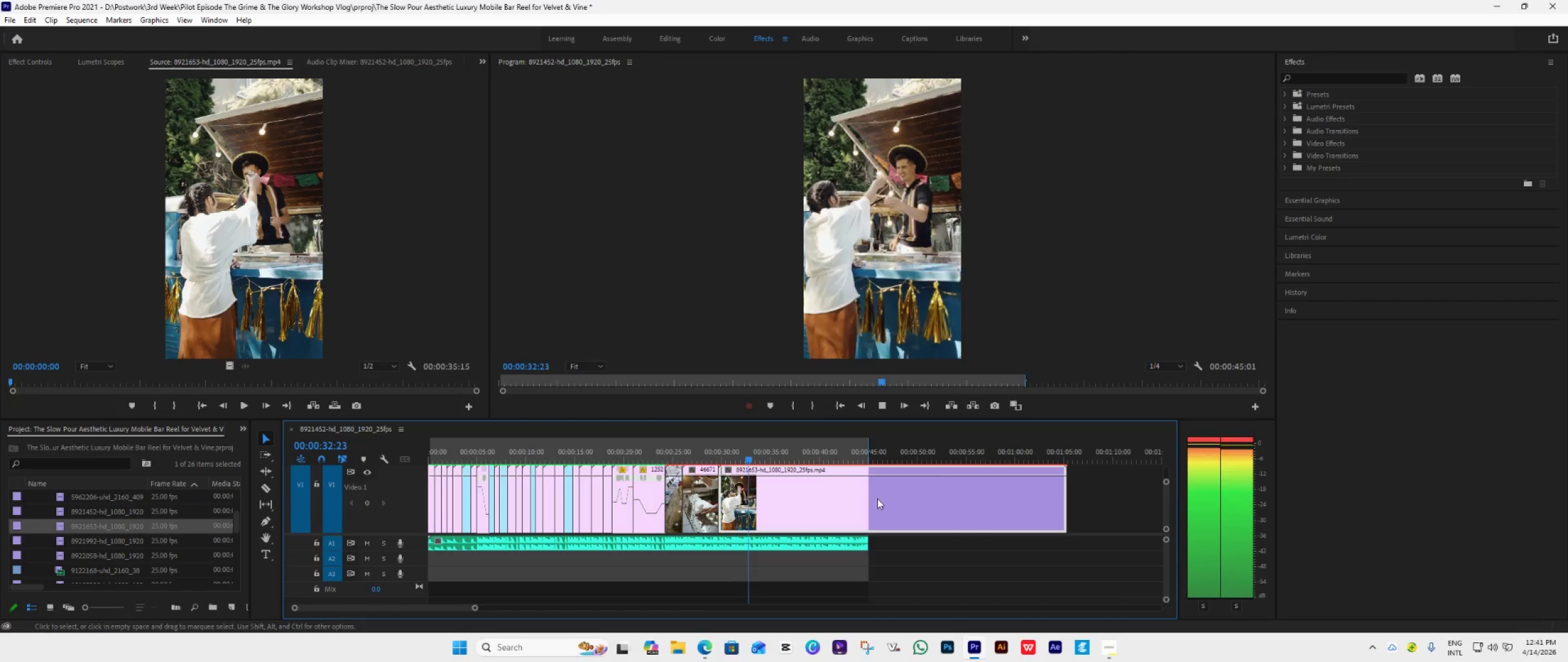 
key(Space)
 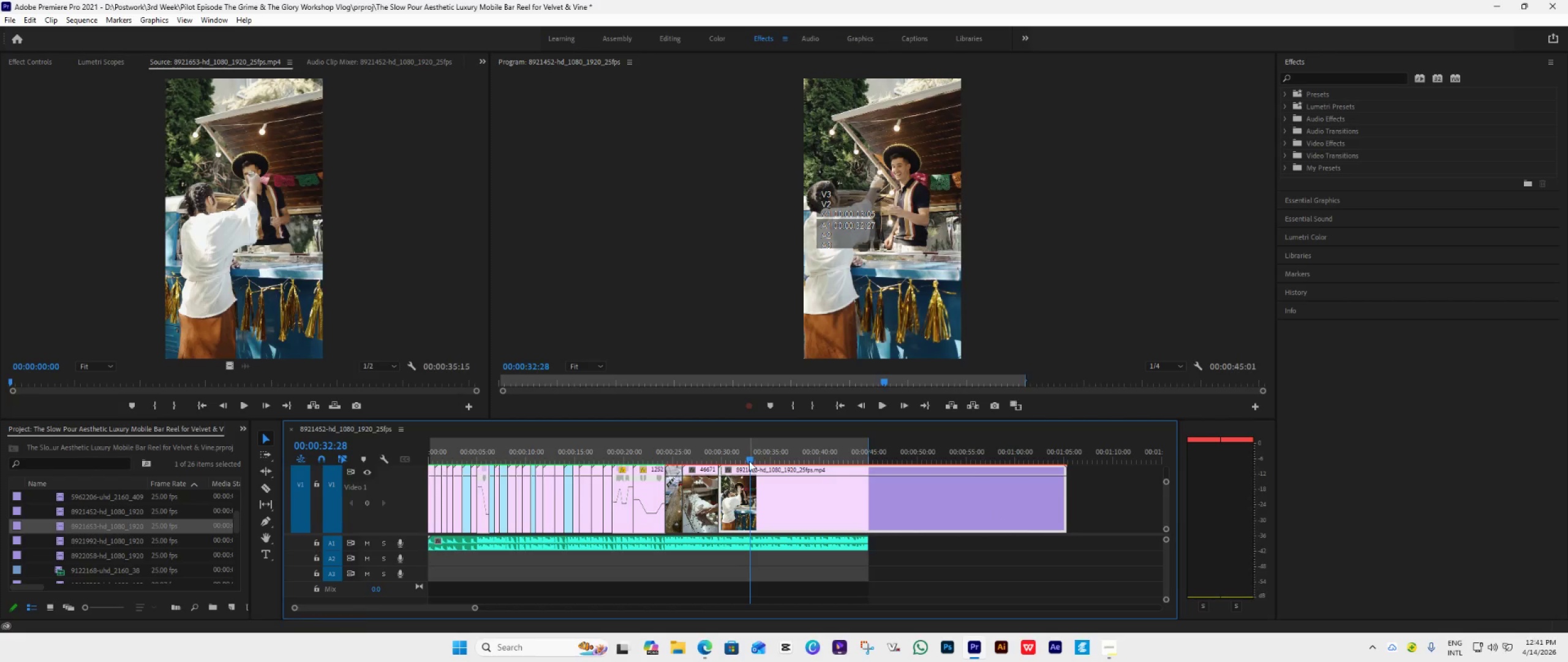 
left_click_drag(start_coordinate=[749, 460], to_coordinate=[742, 470])
 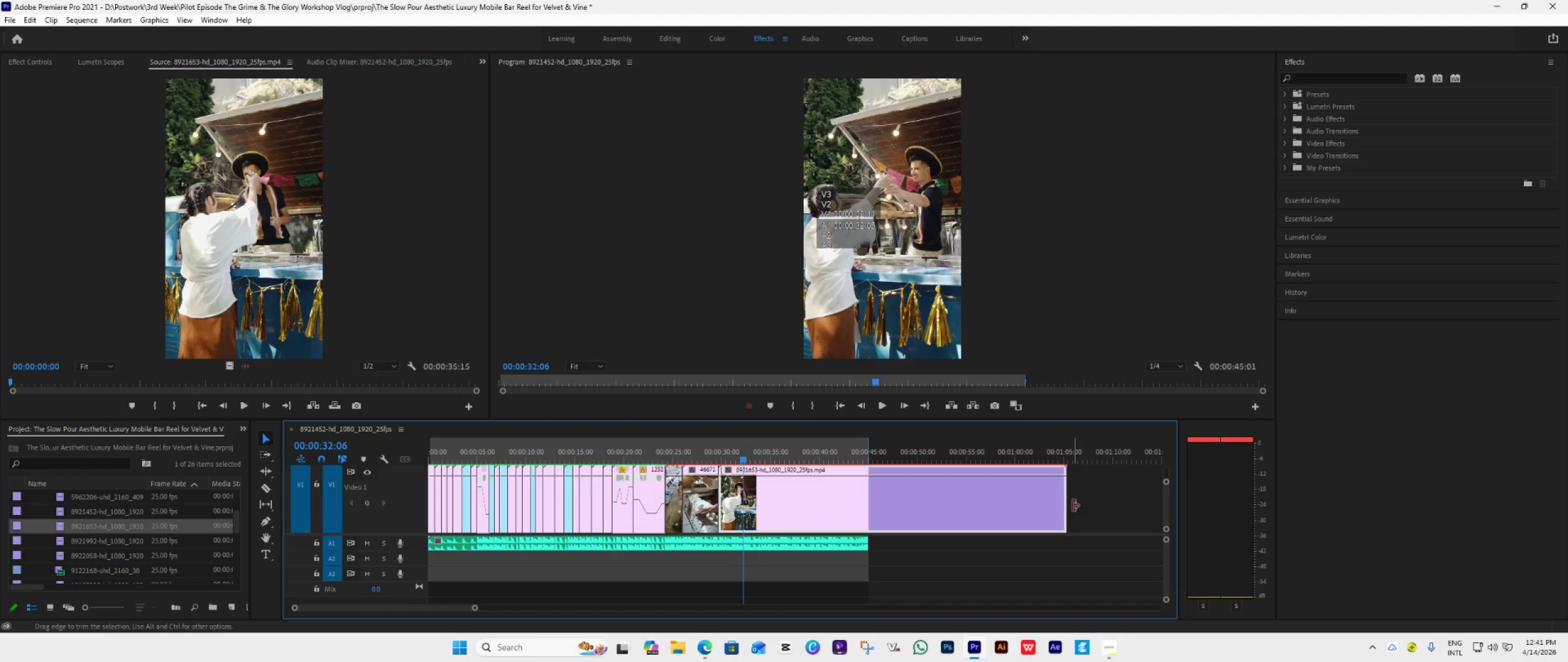 
left_click_drag(start_coordinate=[1069, 505], to_coordinate=[745, 556])
 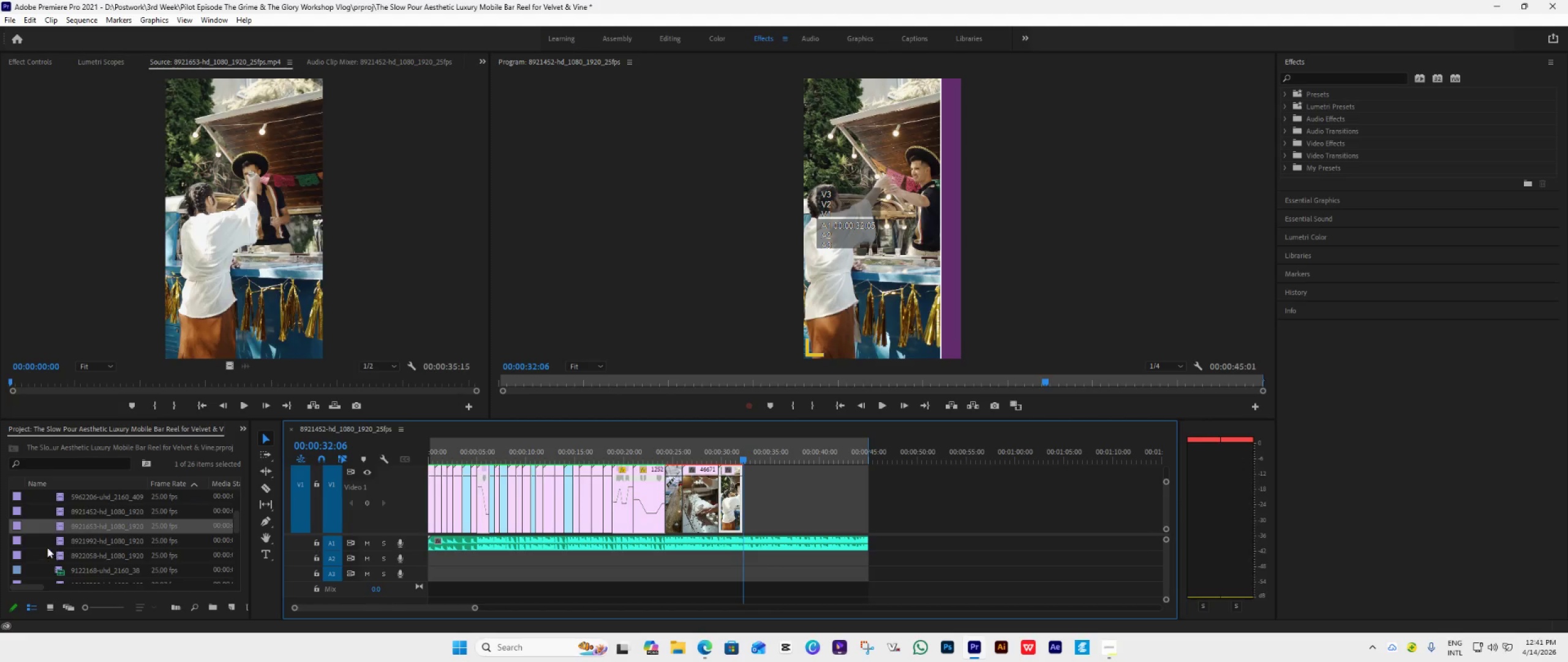 
double_click([55, 541])
 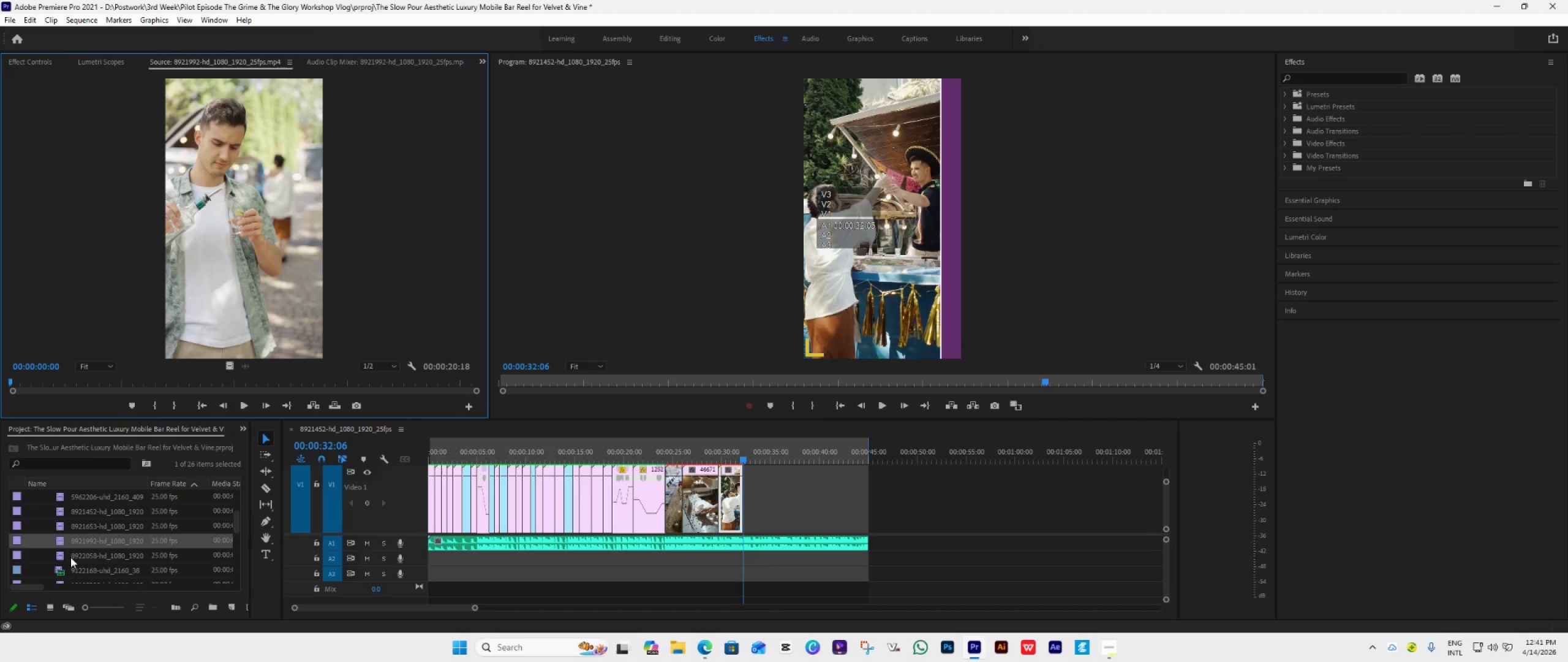 
double_click([57, 553])
 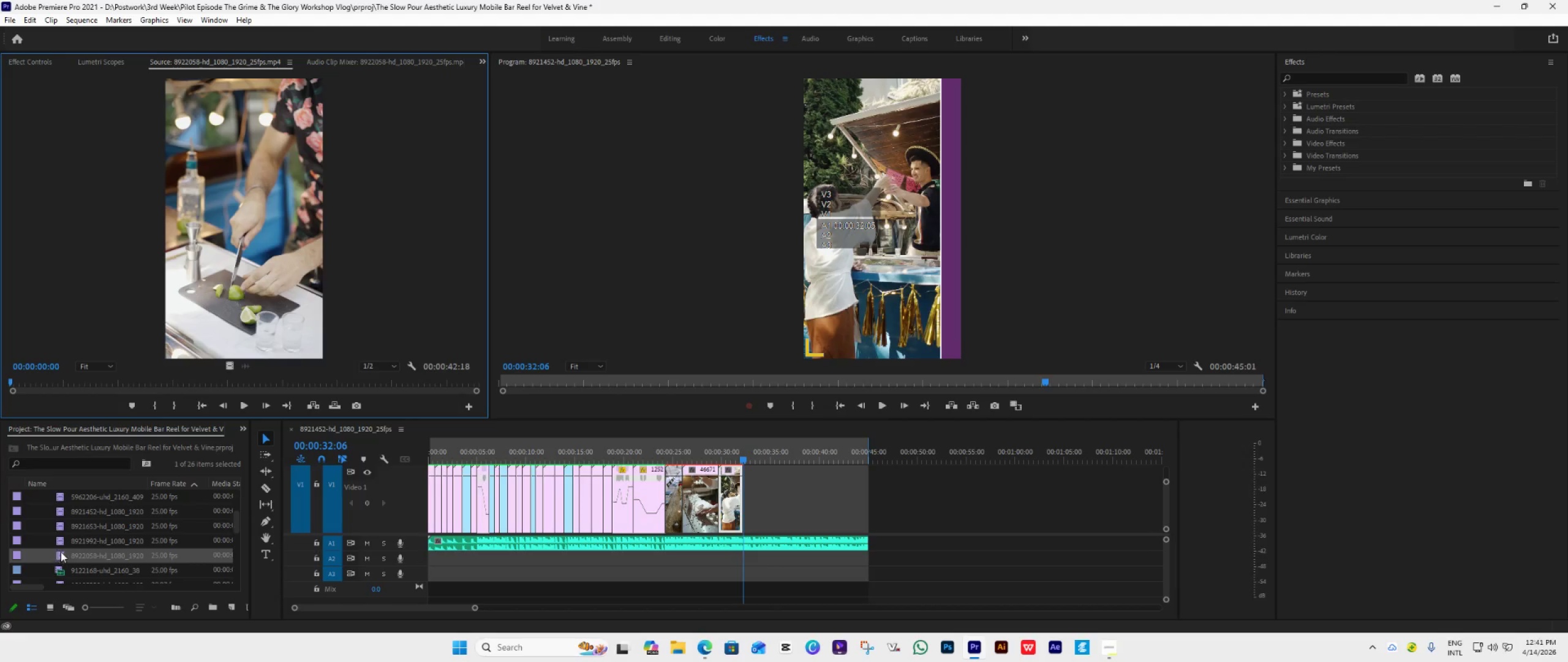 
scroll: coordinate [62, 552], scroll_direction: down, amount: 4.0
 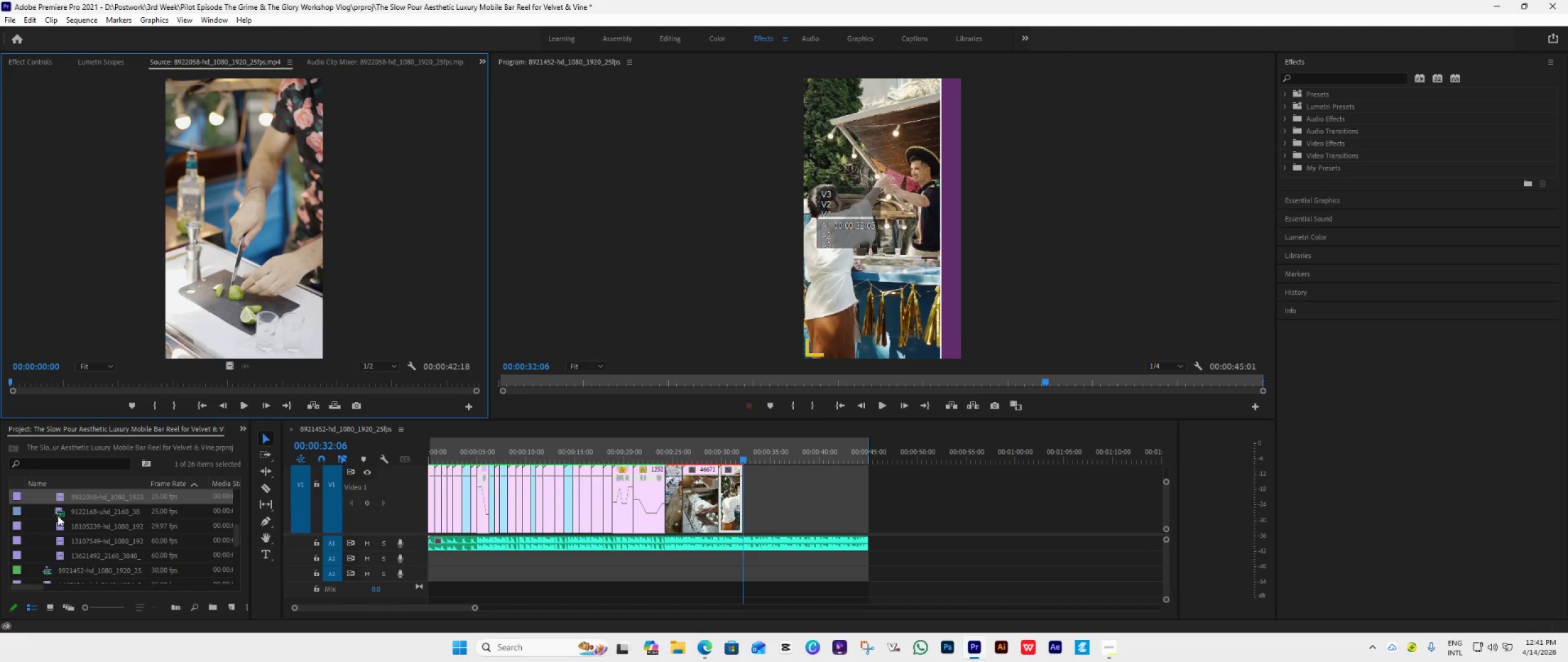 
double_click([58, 516])
 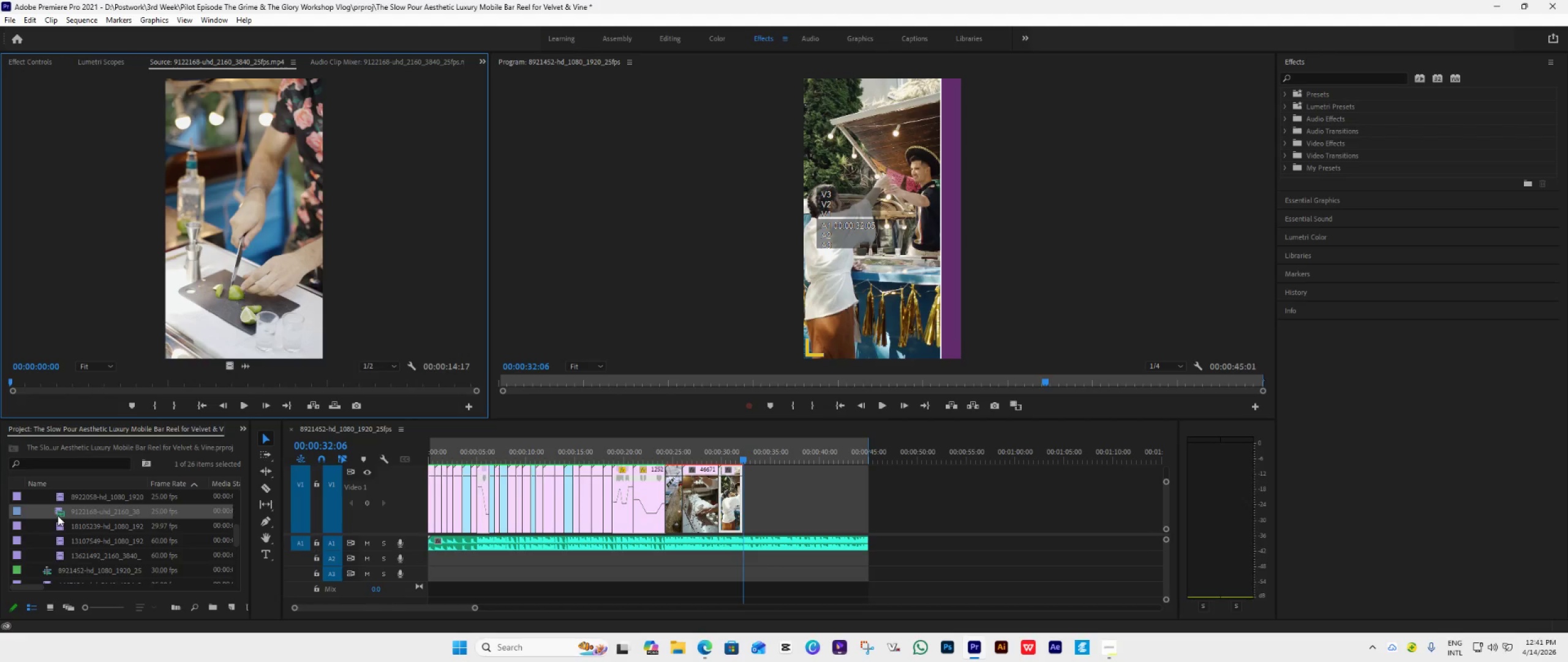 
triple_click([58, 516])
 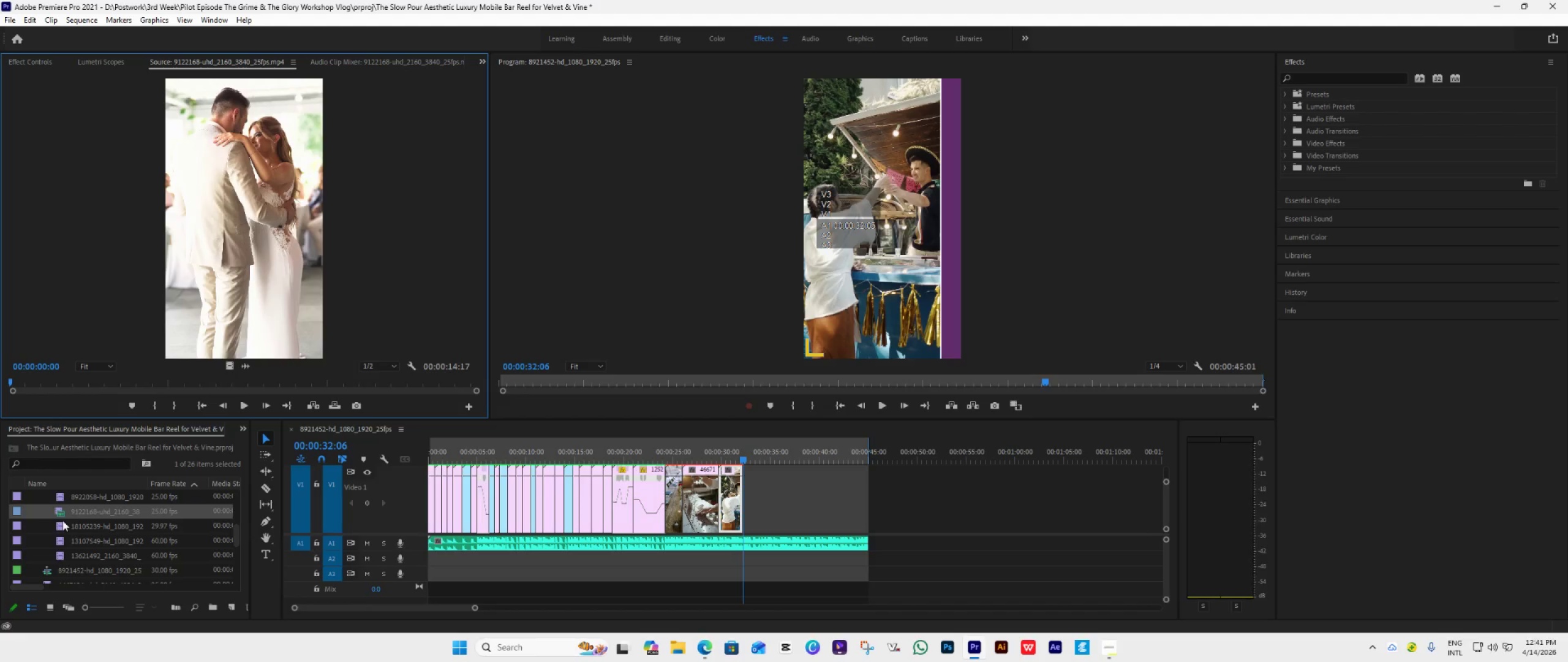 
left_click_drag(start_coordinate=[70, 513], to_coordinate=[880, 512])
 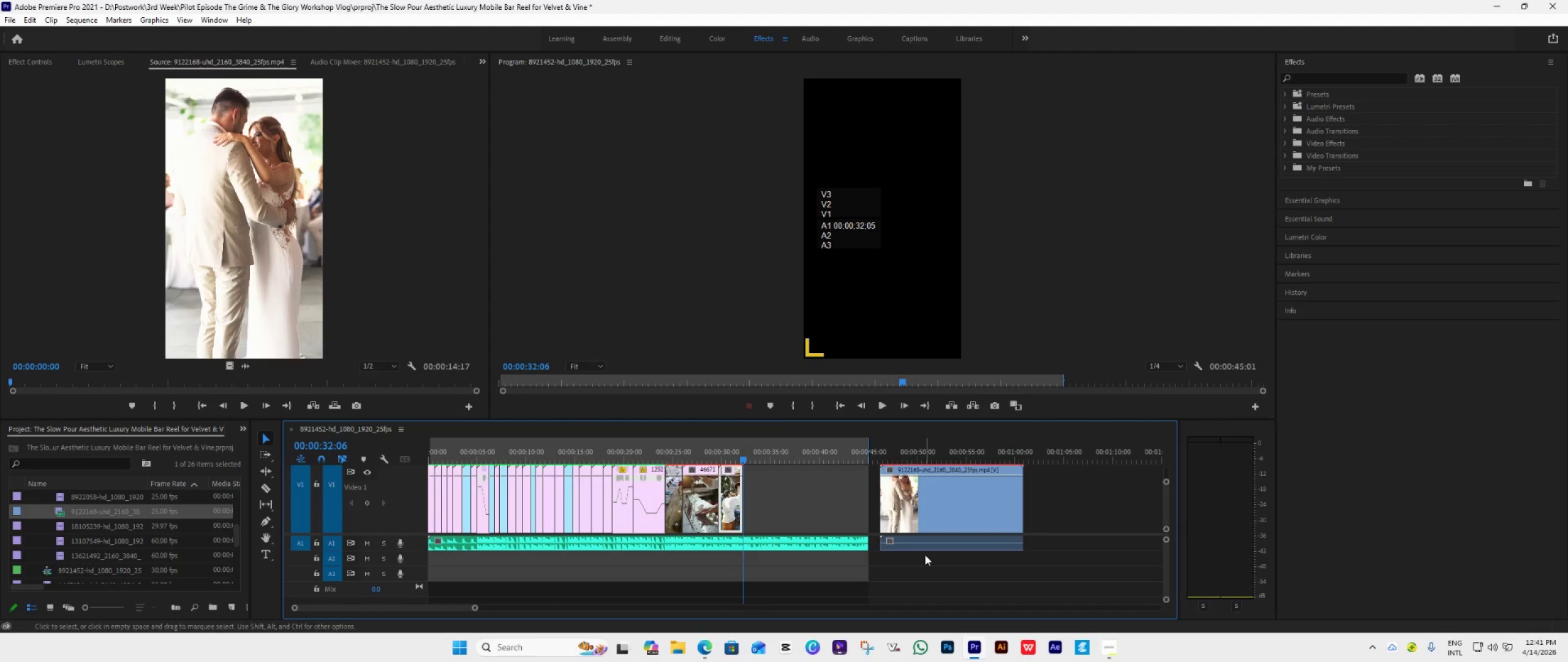 
hold_key(key=AltLeft, duration=0.78)
left_click([943, 546])
 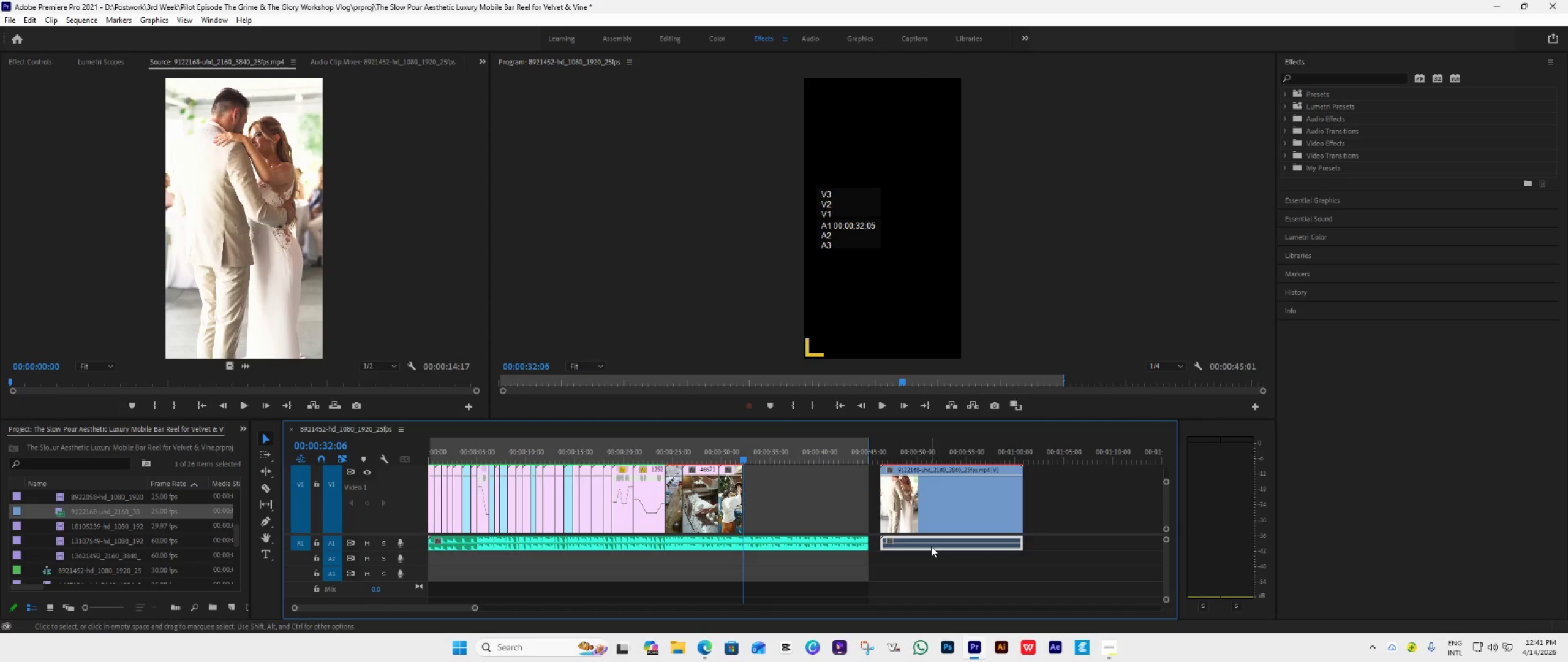 
key(Delete)
 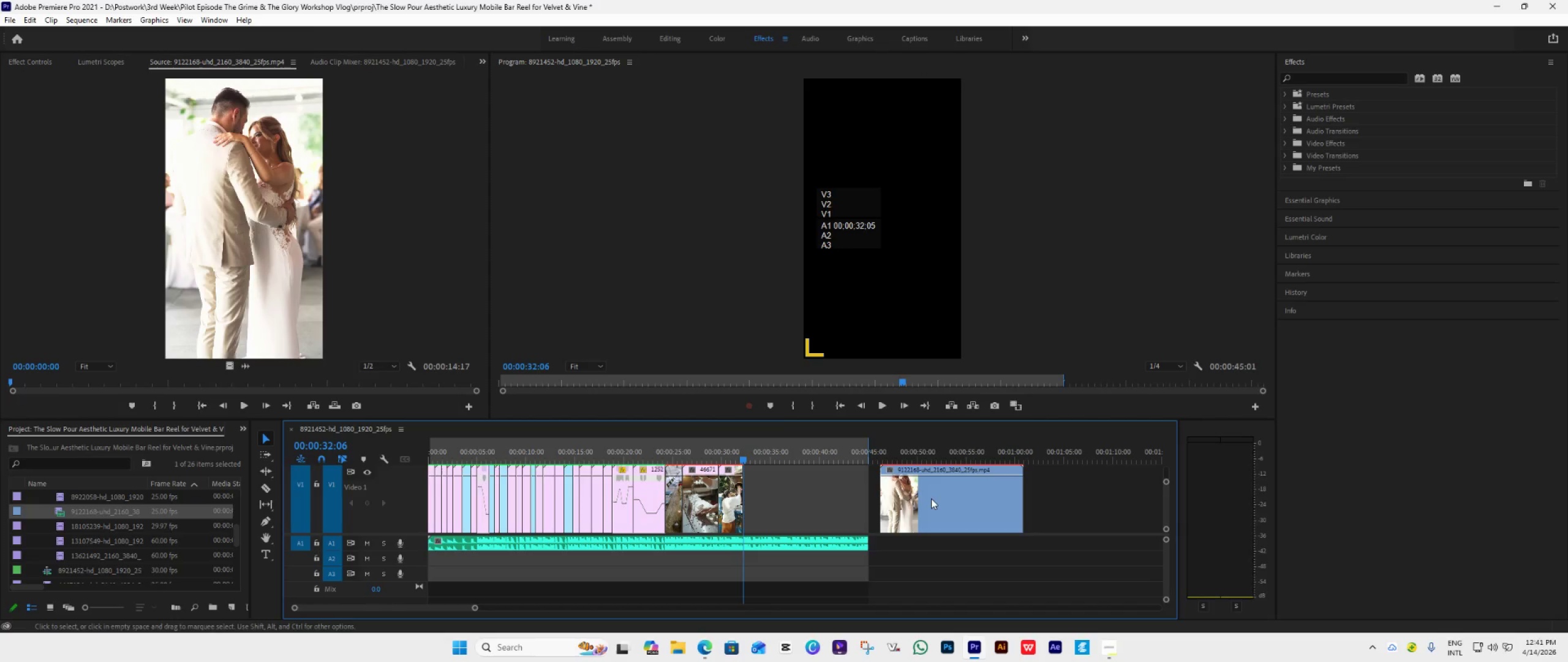 
left_click_drag(start_coordinate=[931, 498], to_coordinate=[794, 496])
 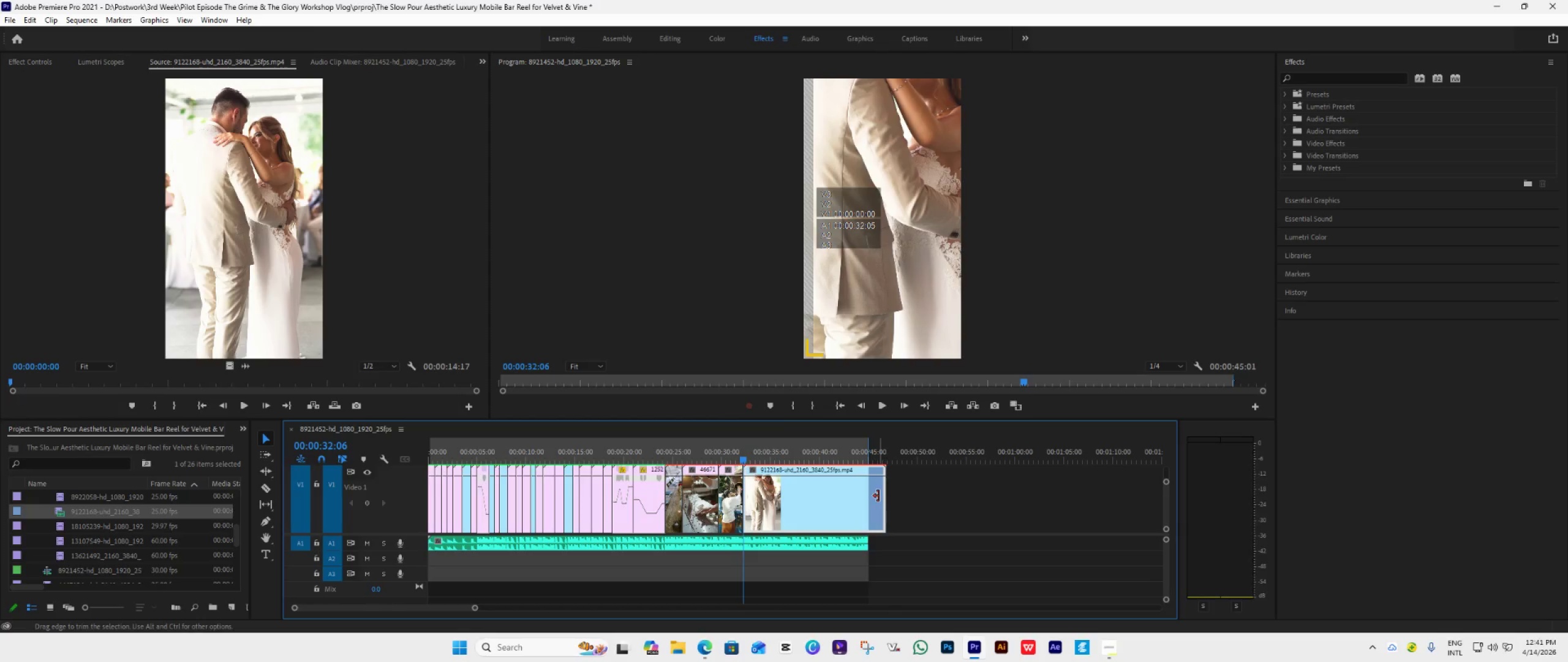 
left_click_drag(start_coordinate=[876, 498], to_coordinate=[877, 517])
 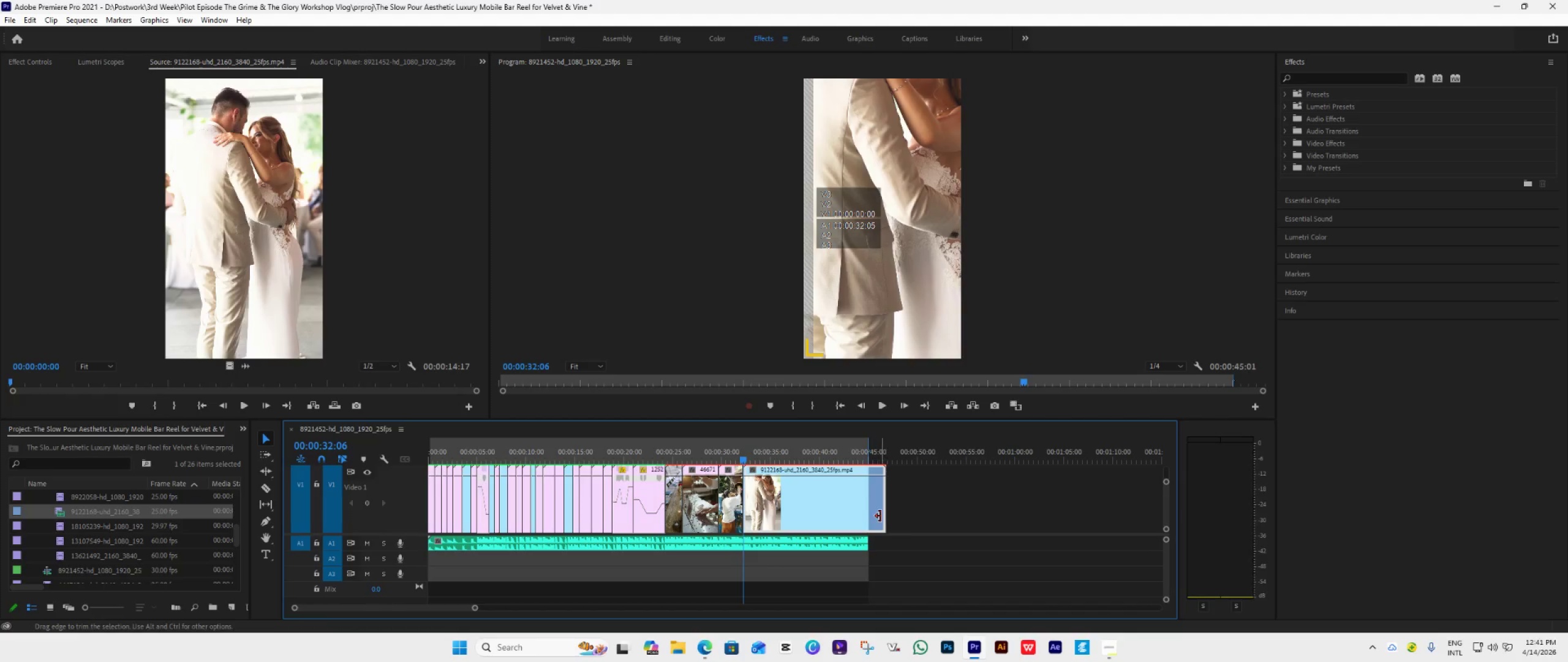 
key(Space)
 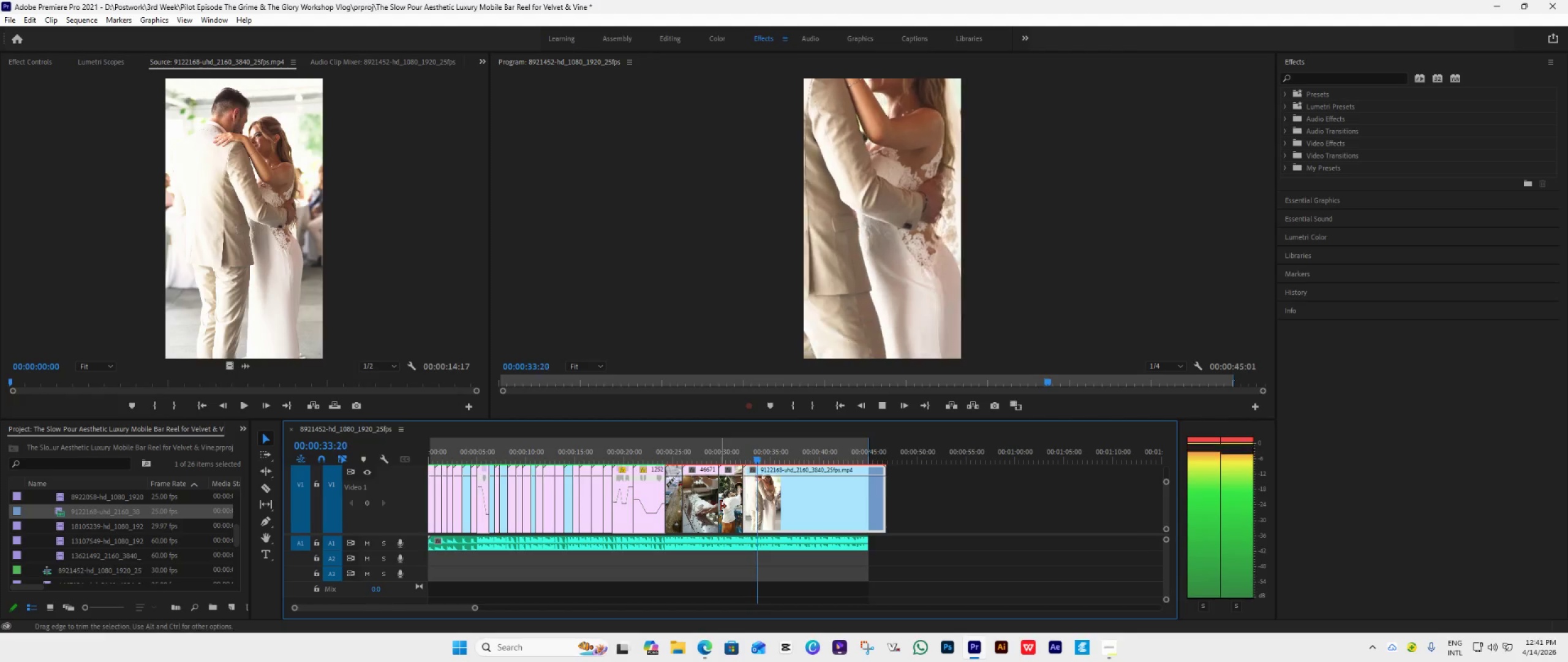 
key(Space)
 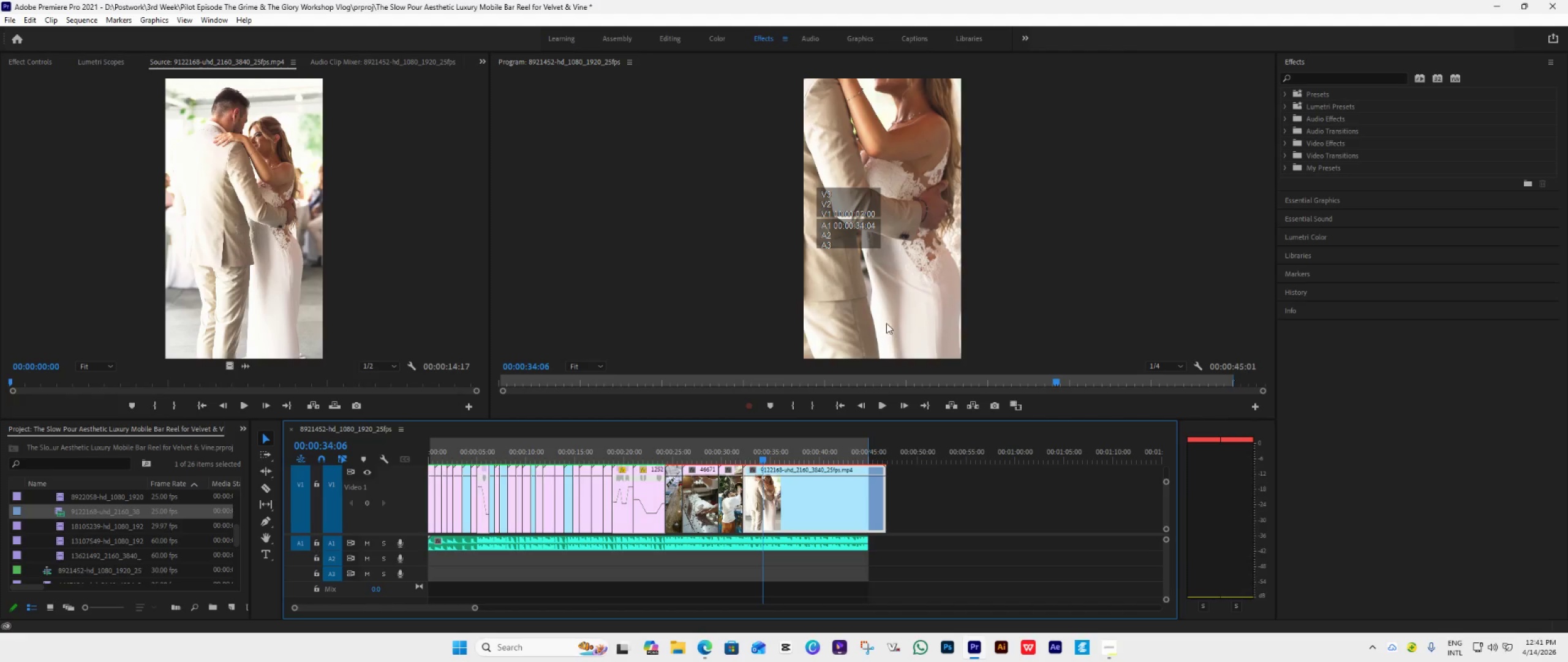 
double_click([889, 320])
 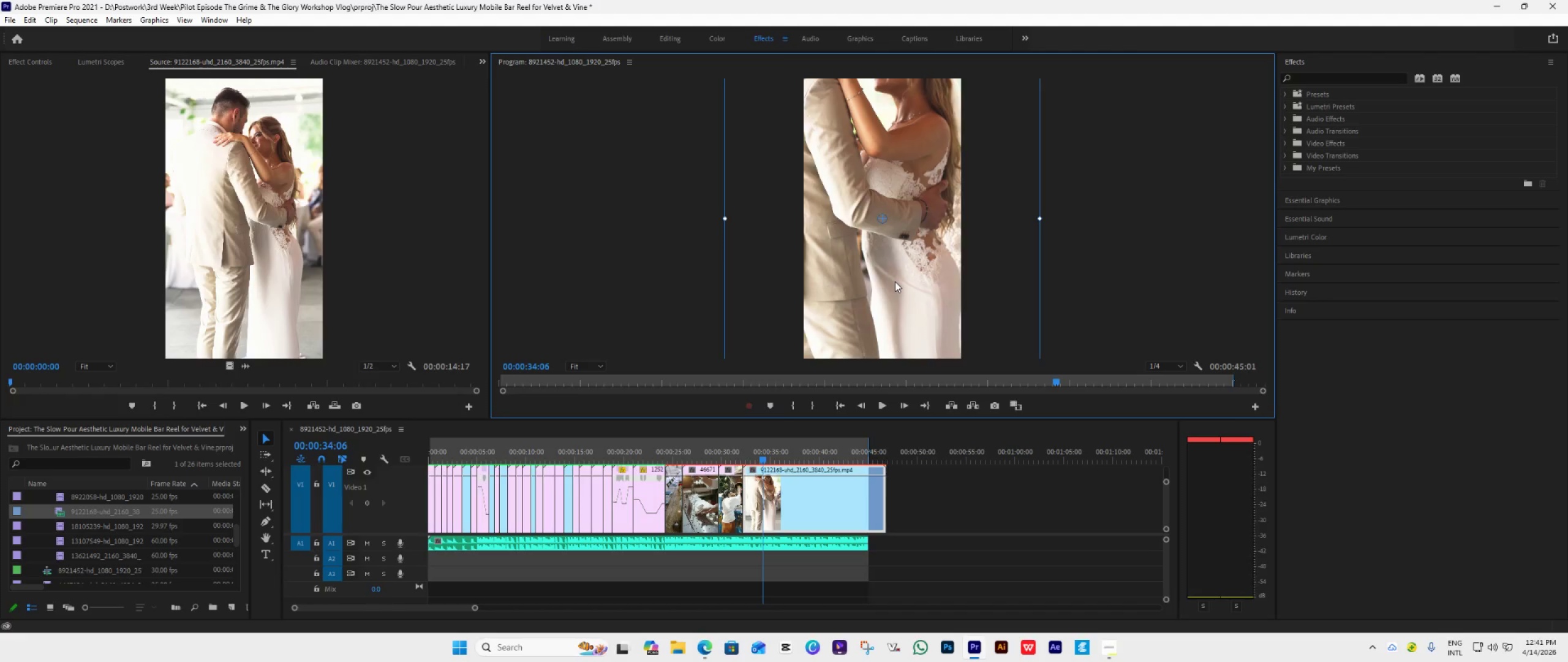 
left_click_drag(start_coordinate=[895, 281], to_coordinate=[889, 337])
 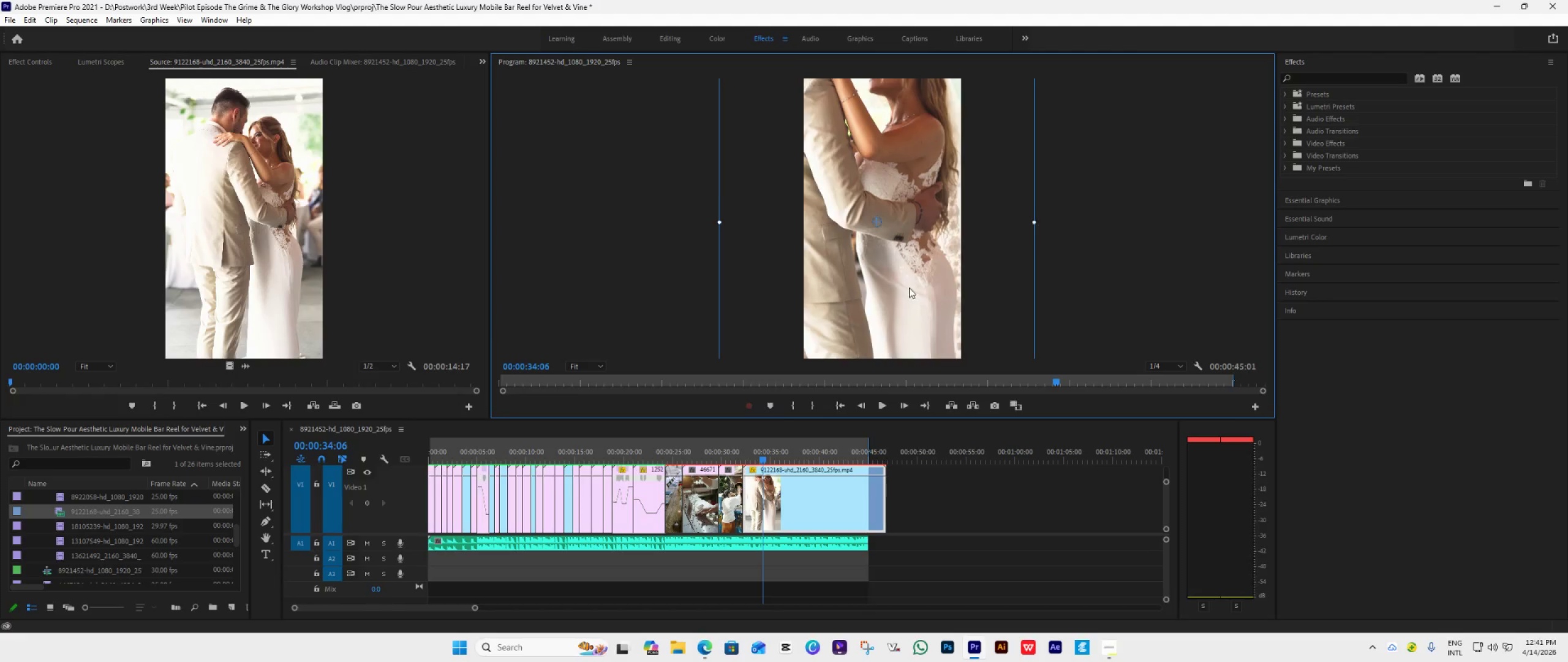 
hold_key(key=ShiftLeft, duration=0.93)
 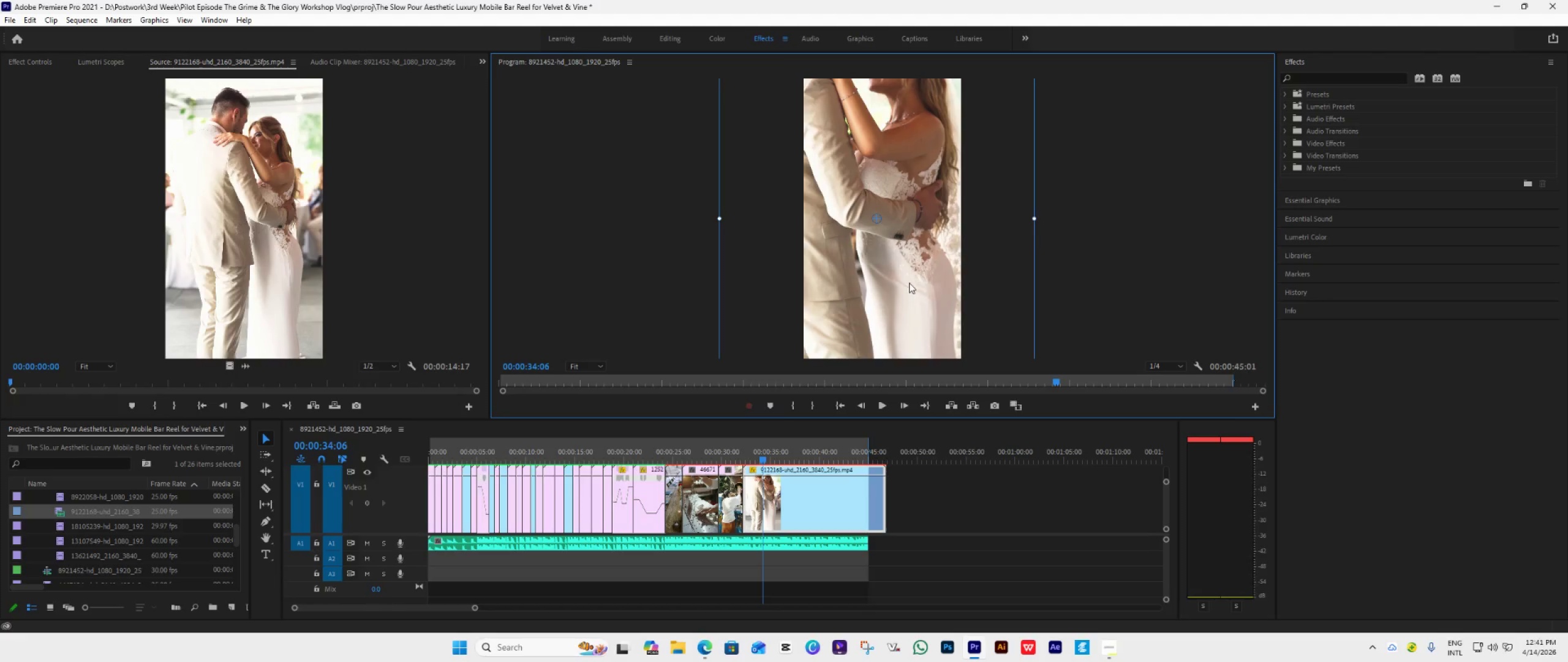 
left_click_drag(start_coordinate=[909, 282], to_coordinate=[919, 398])
 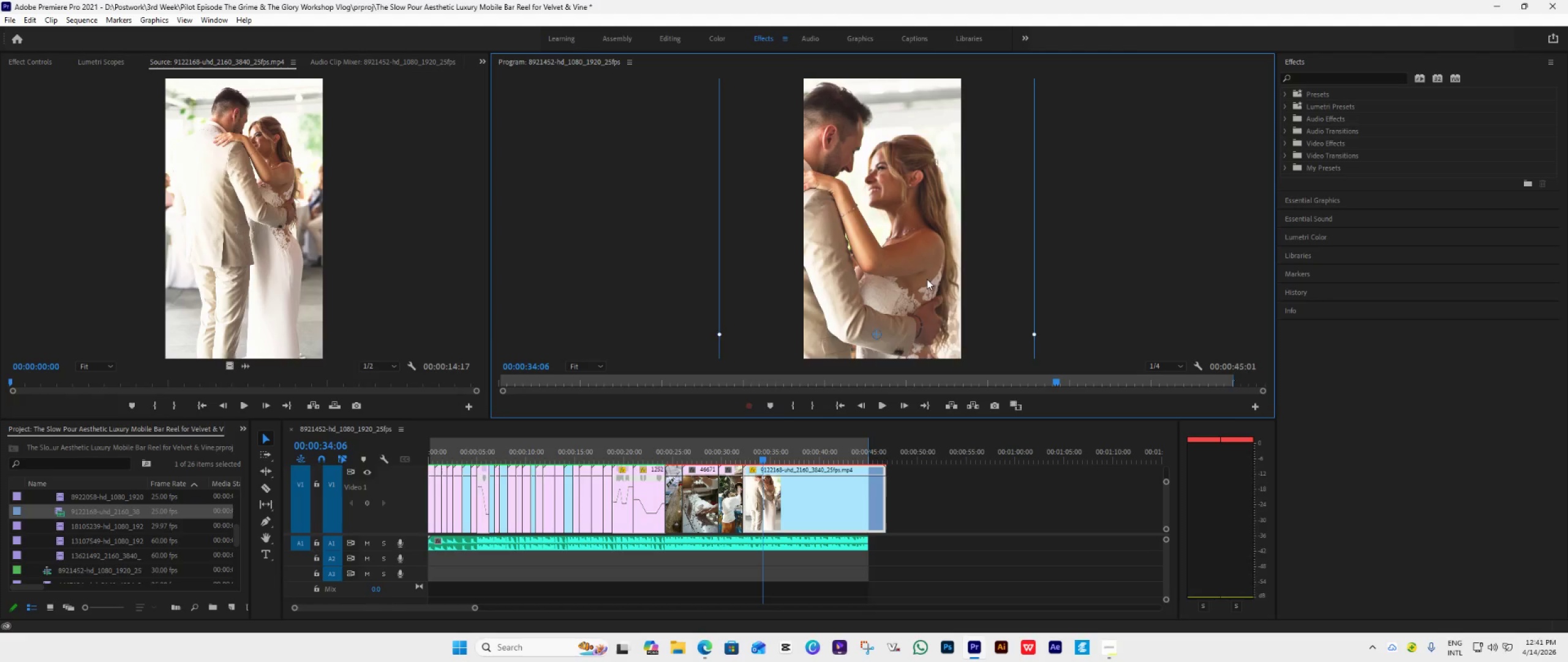 
hold_key(key=ShiftLeft, duration=1.25)
 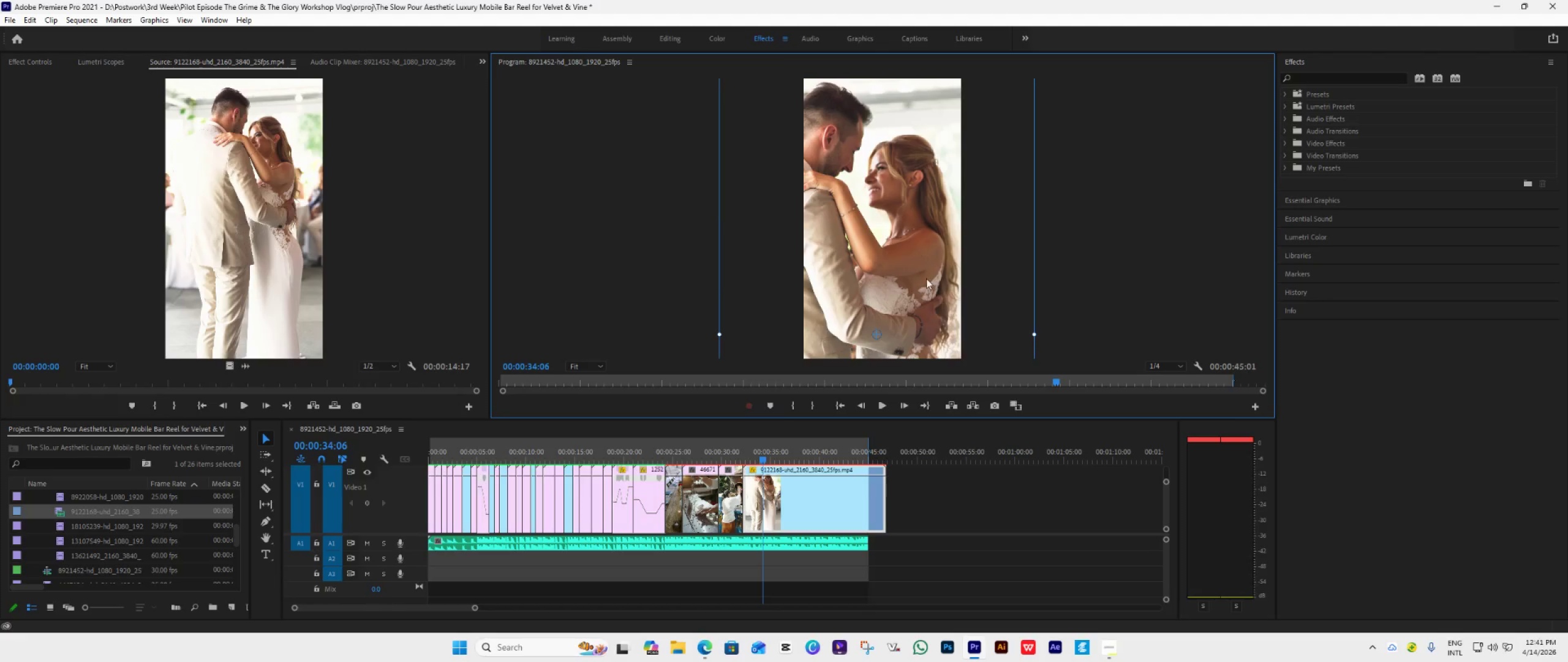 
hold_key(key=ShiftLeft, duration=0.64)
left_click_drag(start_coordinate=[927, 278], to_coordinate=[930, 296])
 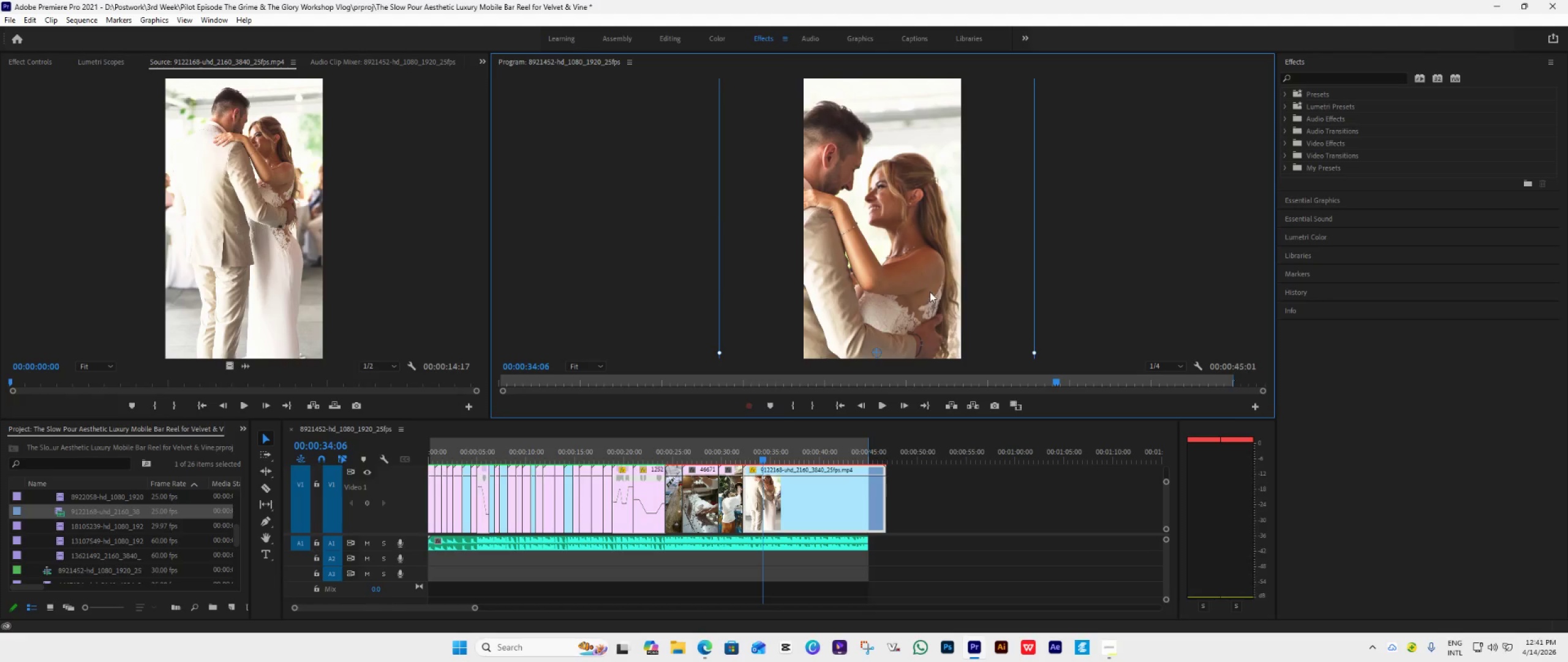 
left_click_drag(start_coordinate=[931, 287], to_coordinate=[948, 288])
 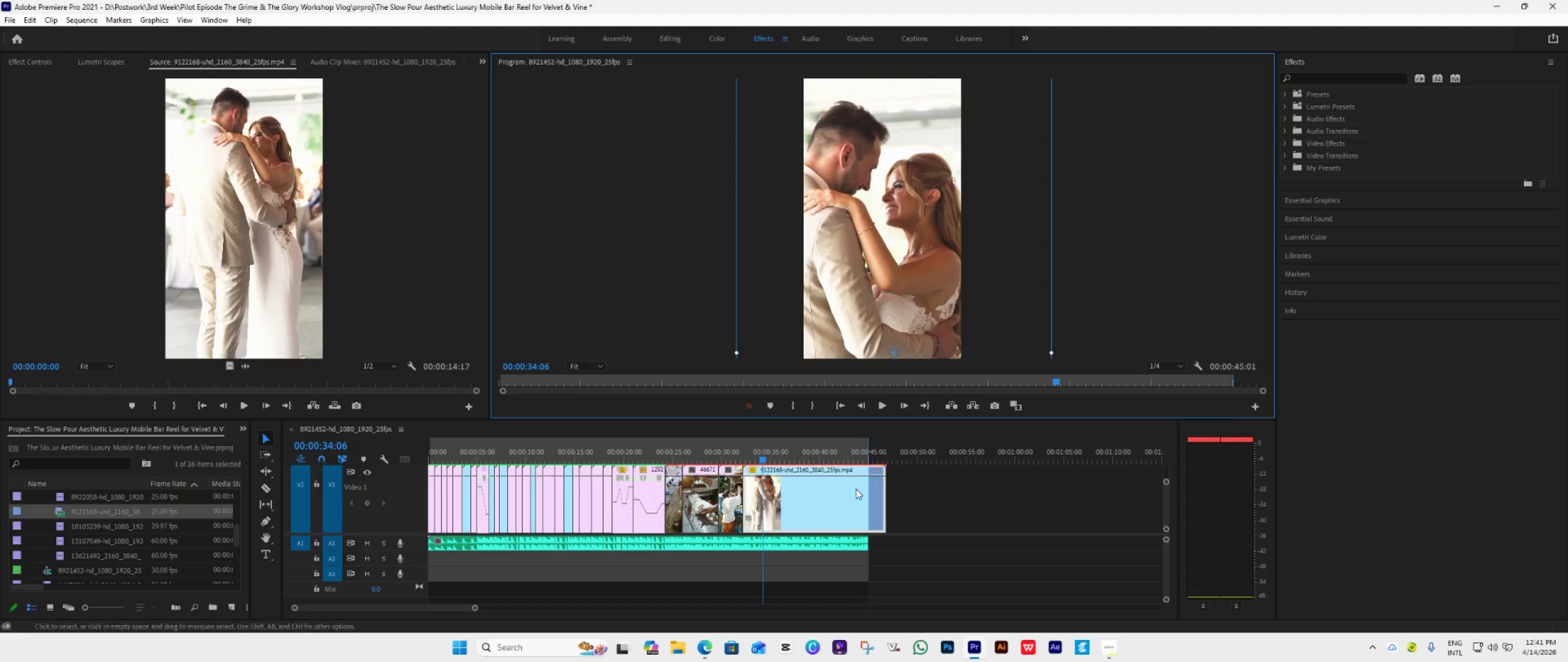 
hold_key(key=ShiftLeft, duration=0.98)
 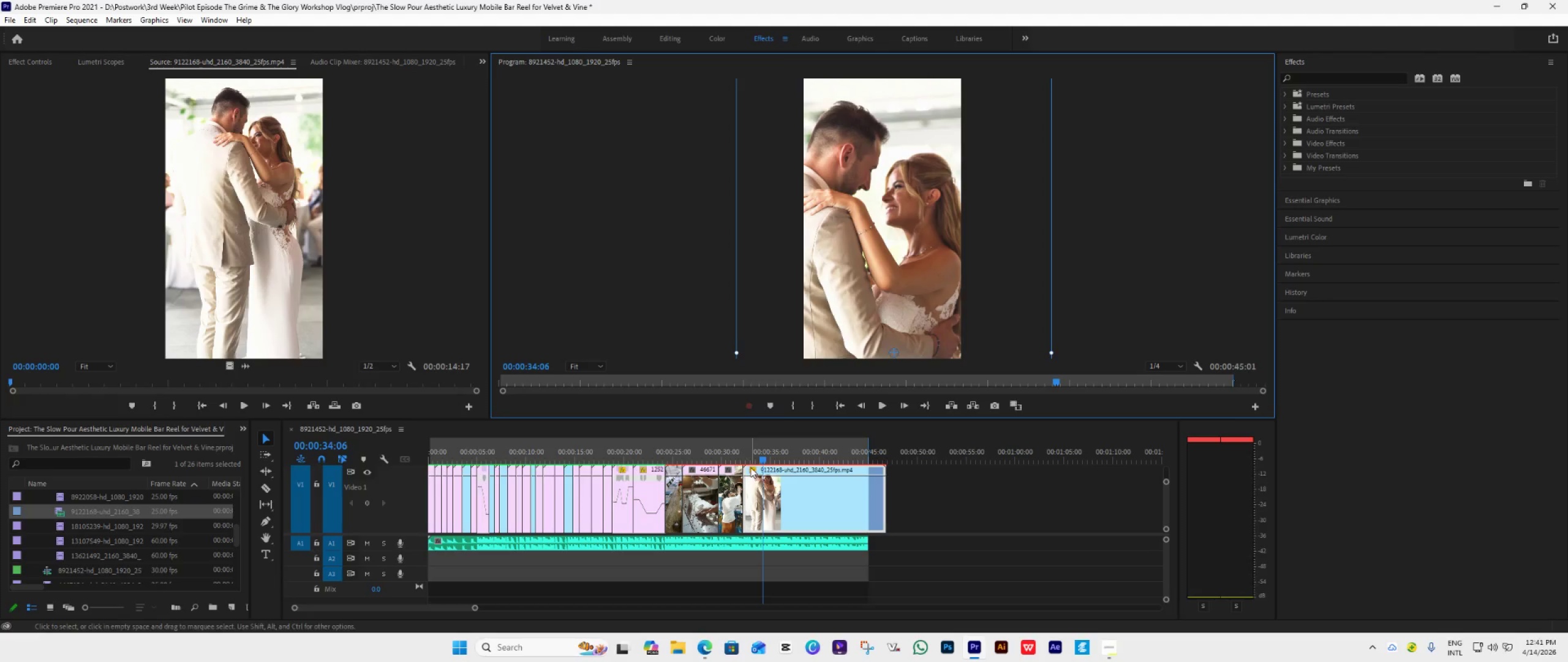 
left_click_drag(start_coordinate=[763, 460], to_coordinate=[737, 482])
 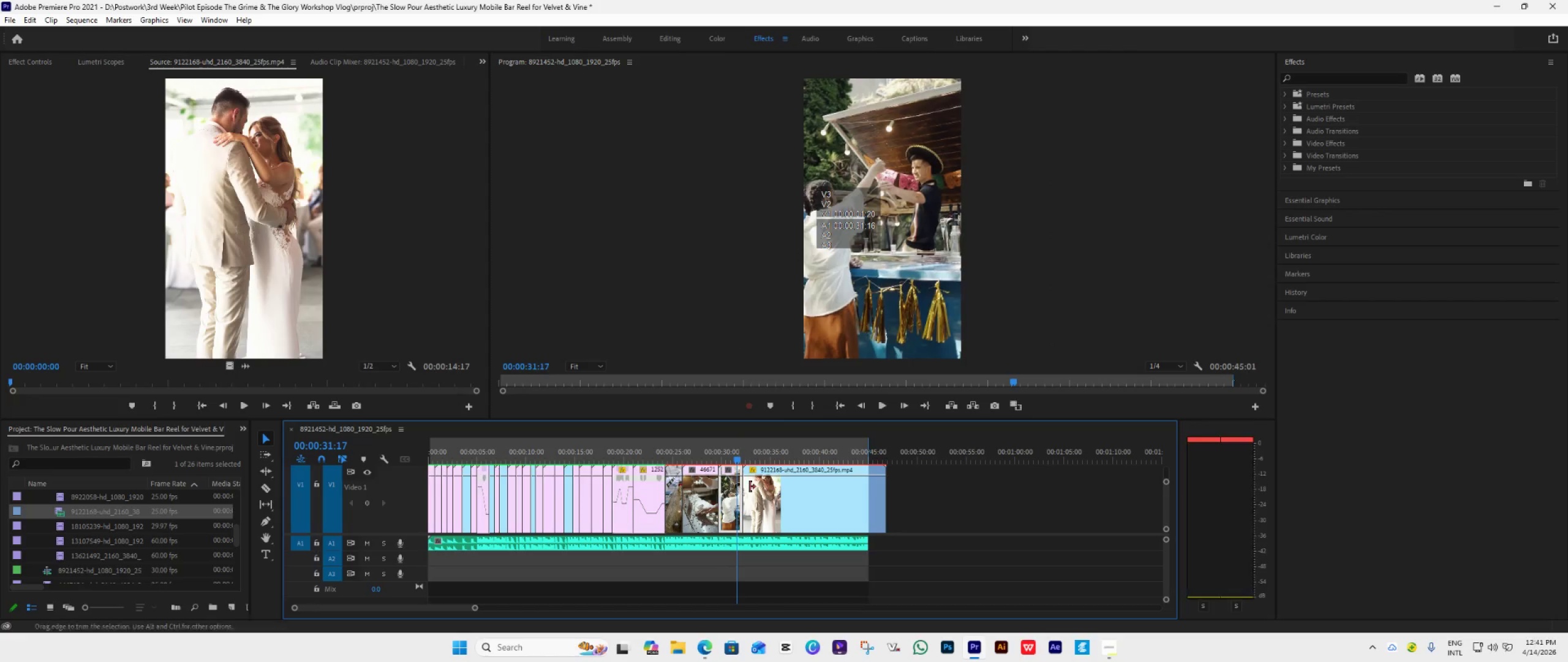 
key(Space)
 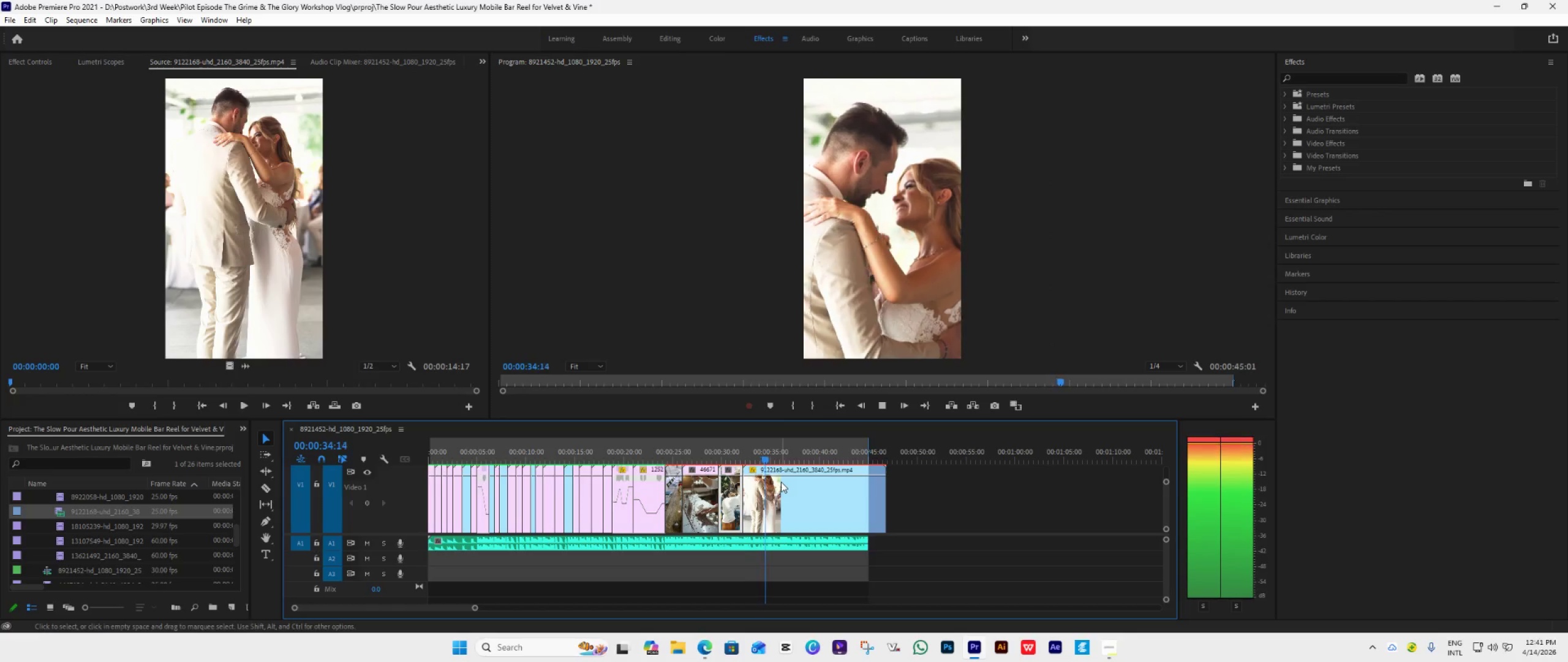 
key(Space)
 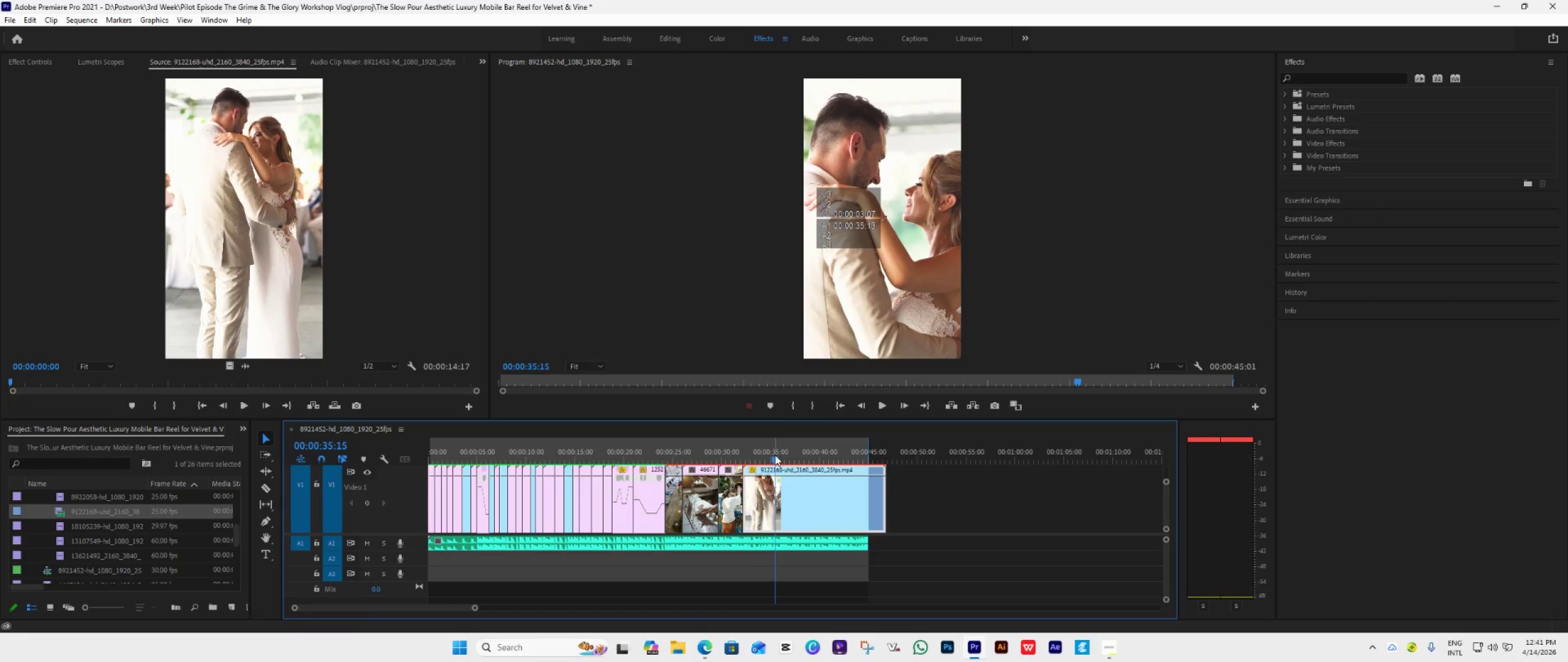 
left_click_drag(start_coordinate=[775, 455], to_coordinate=[769, 481])
 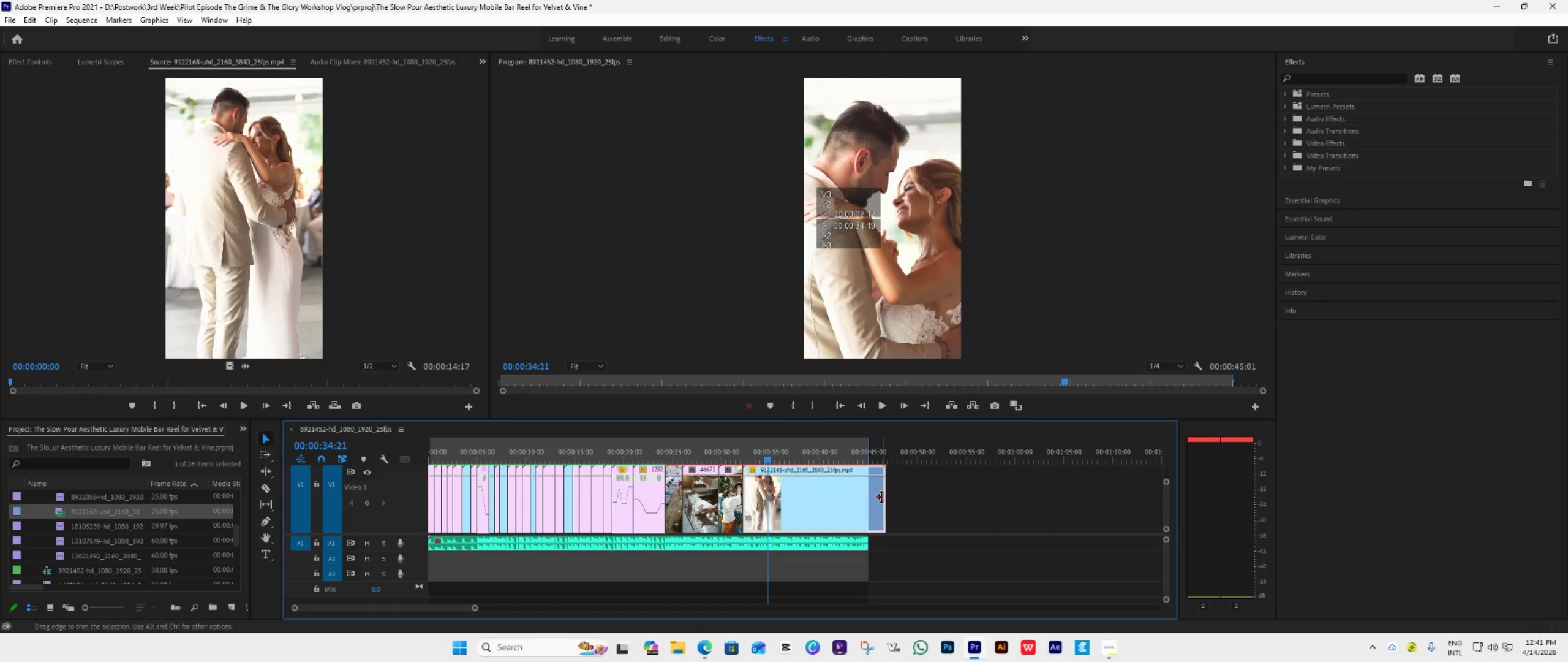 
left_click_drag(start_coordinate=[882, 496], to_coordinate=[753, 549])
 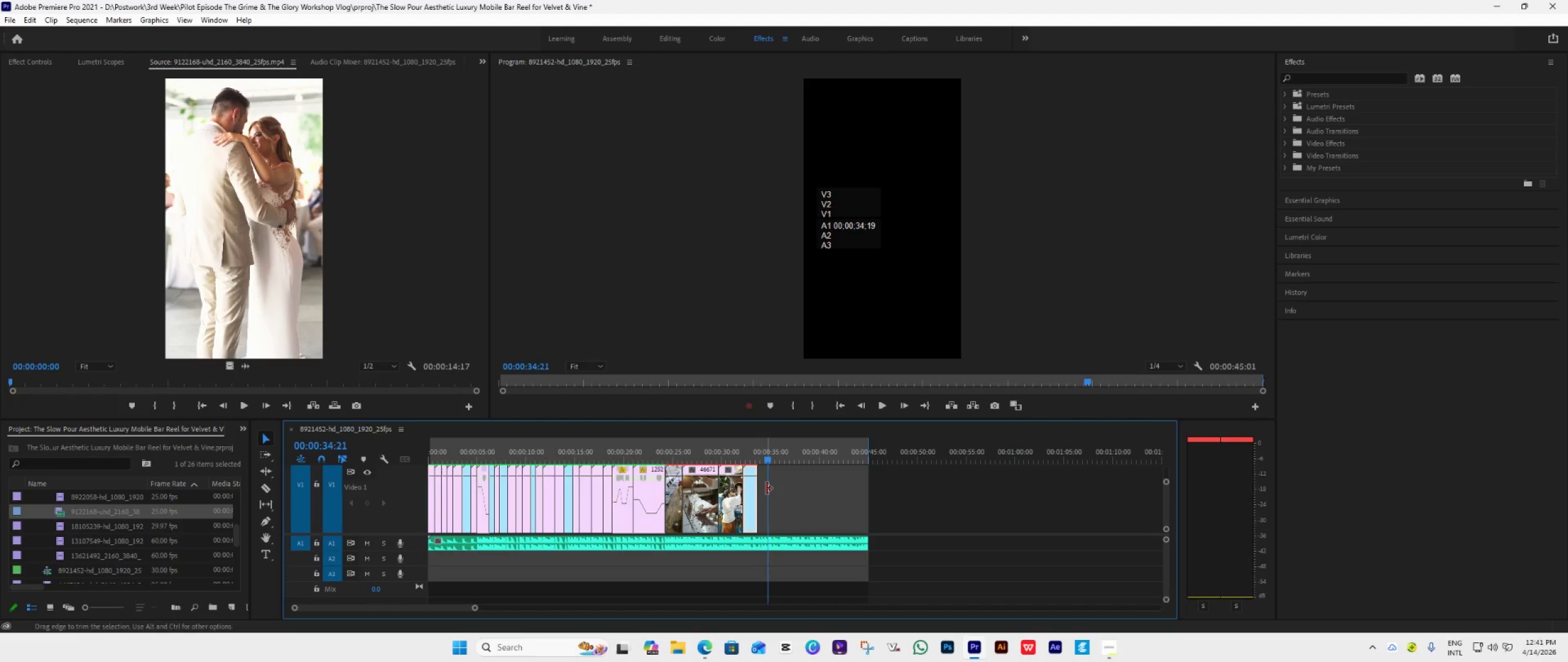 
left_click_drag(start_coordinate=[760, 495], to_coordinate=[768, 500])
 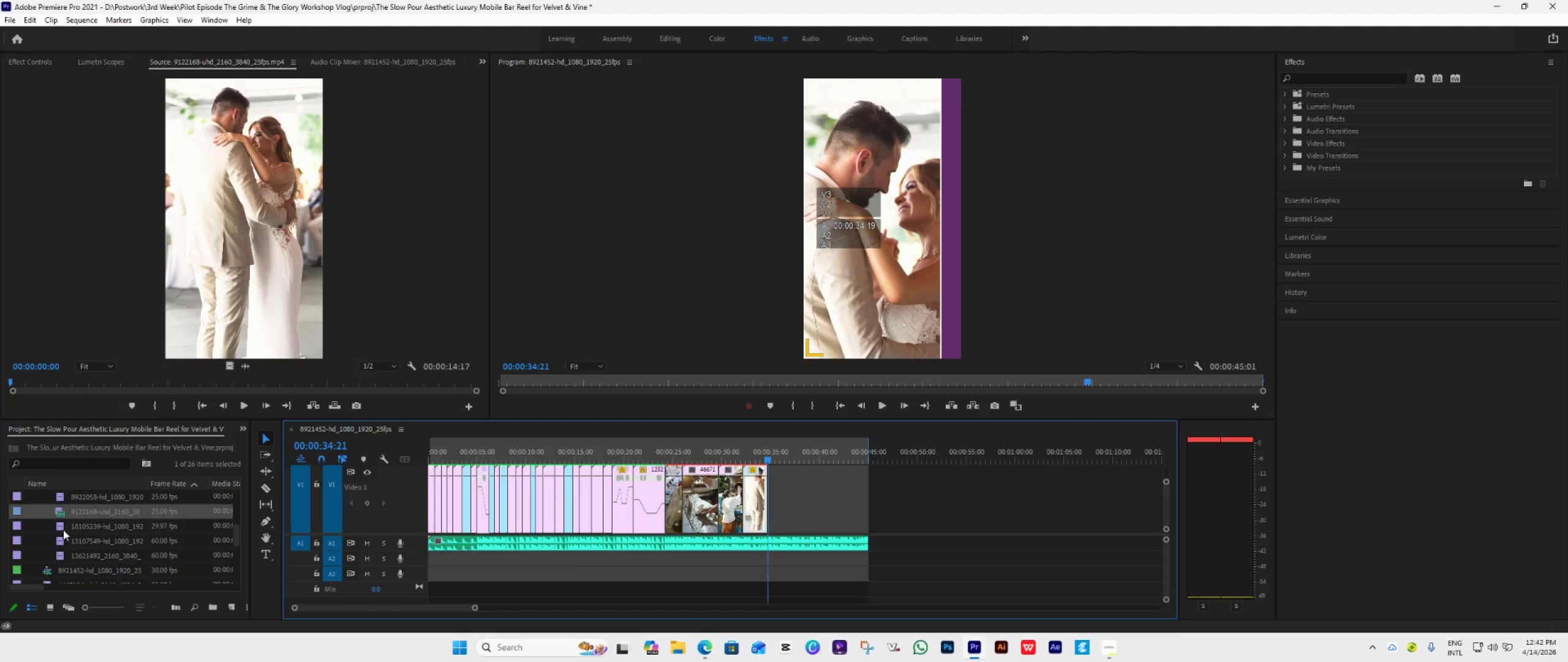 
double_click([61, 529])
 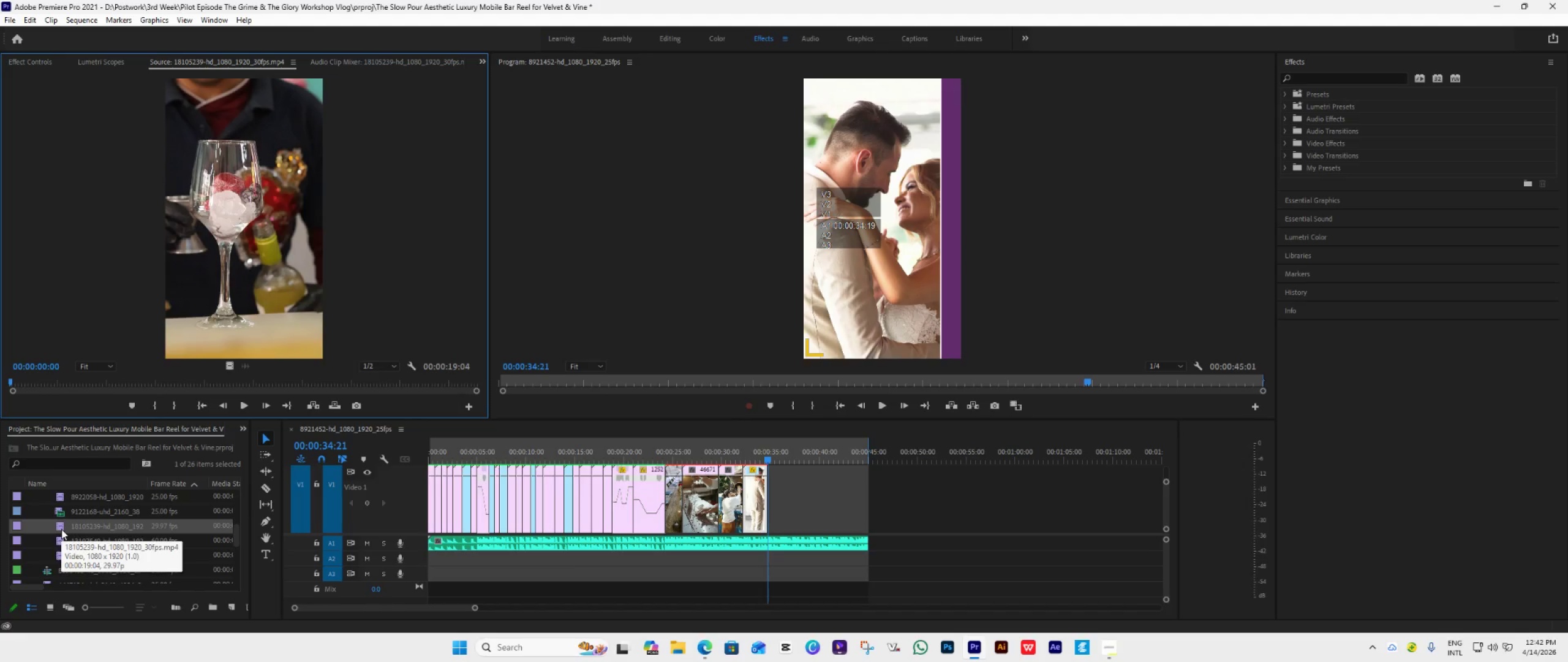 
scroll: coordinate [61, 529], scroll_direction: down, amount: 3.0
 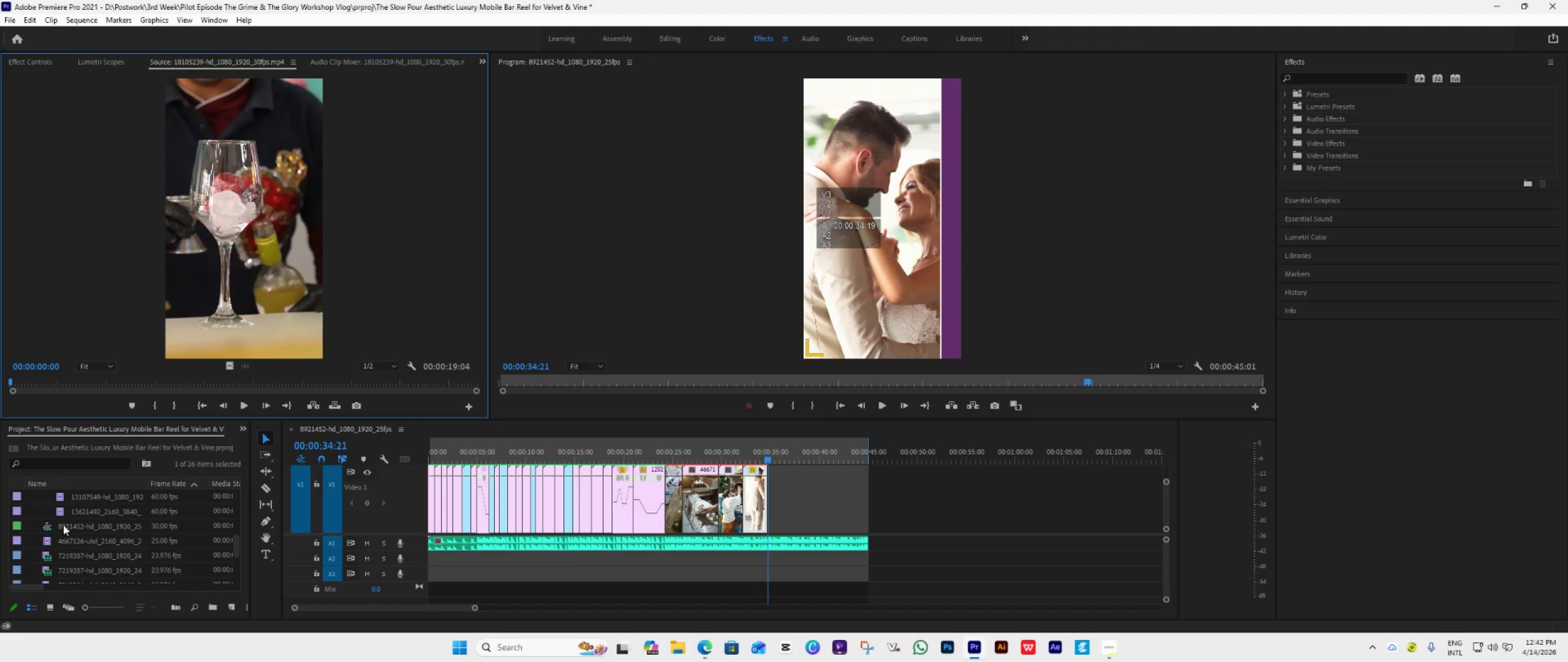 
scroll: coordinate [106, 533], scroll_direction: up, amount: 7.0
 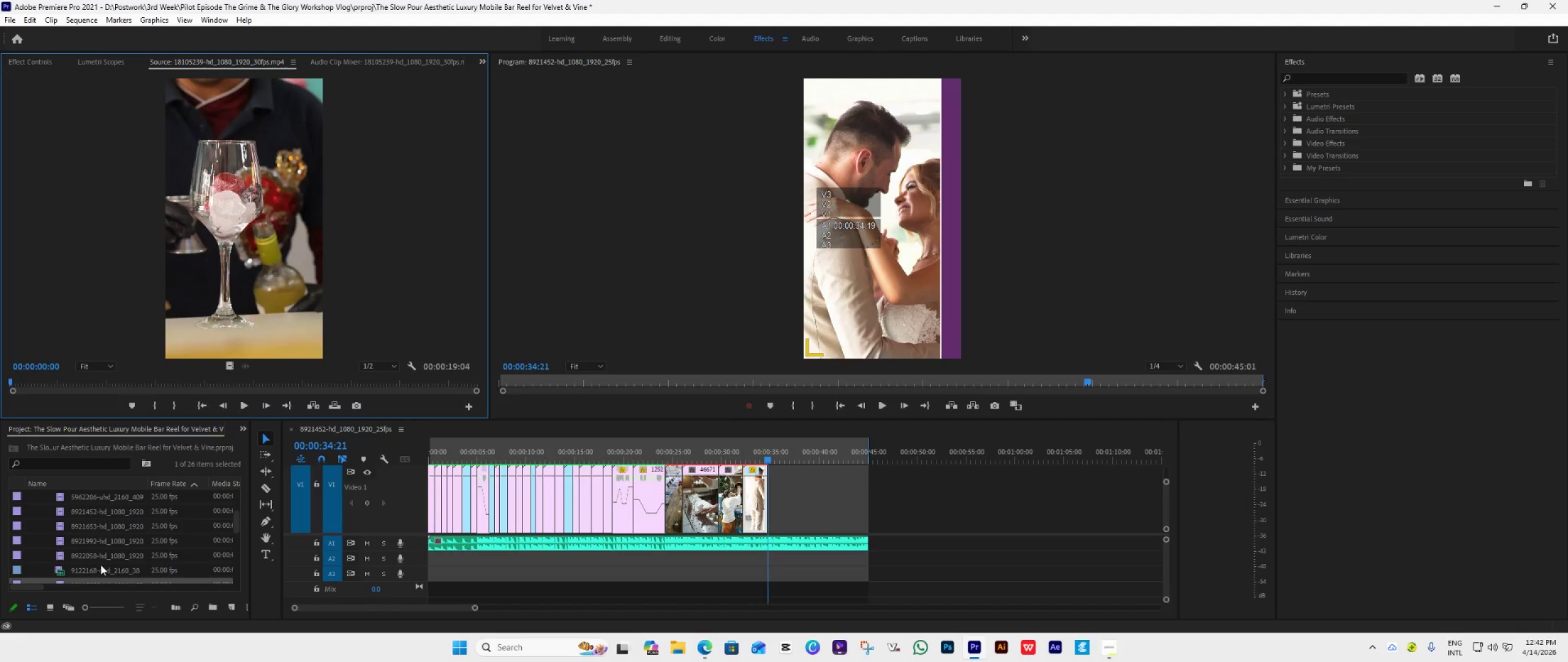 
scroll: coordinate [100, 565], scroll_direction: down, amount: 1.0
 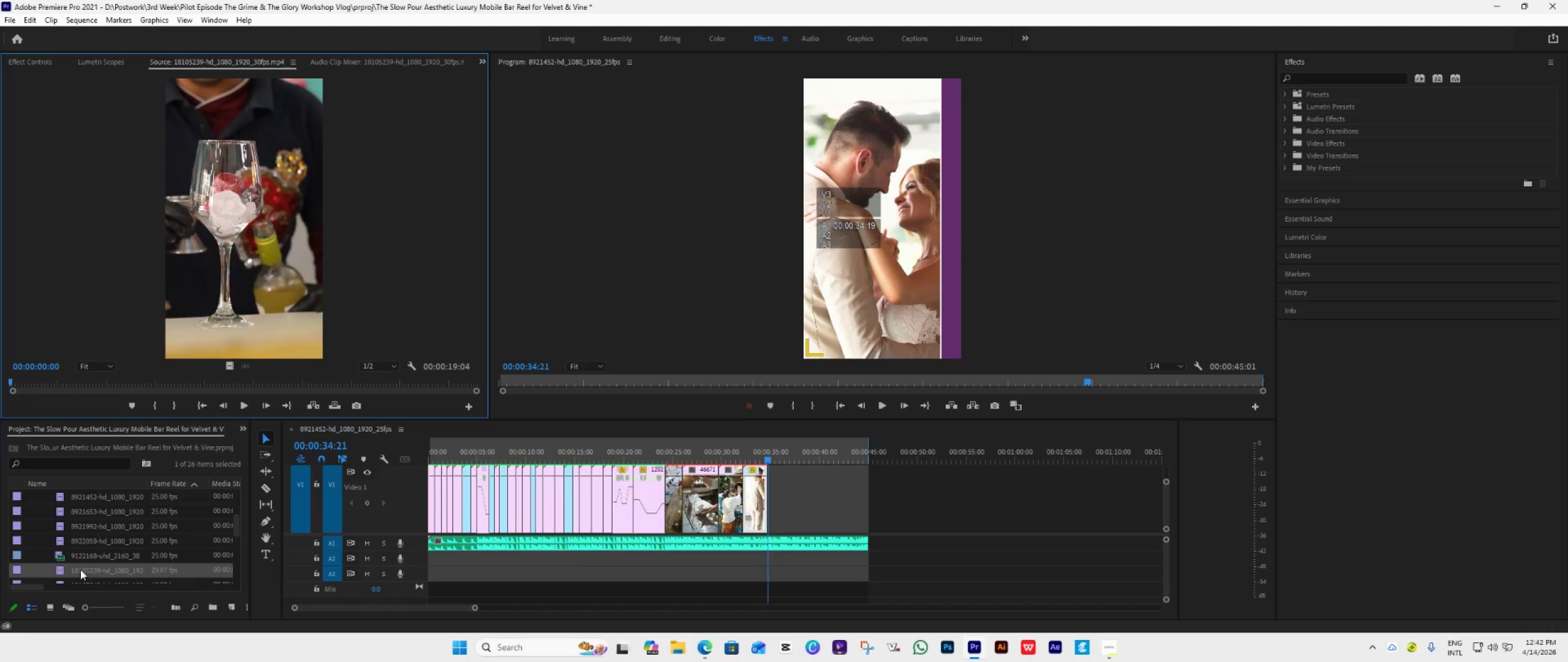 
left_click_drag(start_coordinate=[80, 569], to_coordinate=[767, 503])
 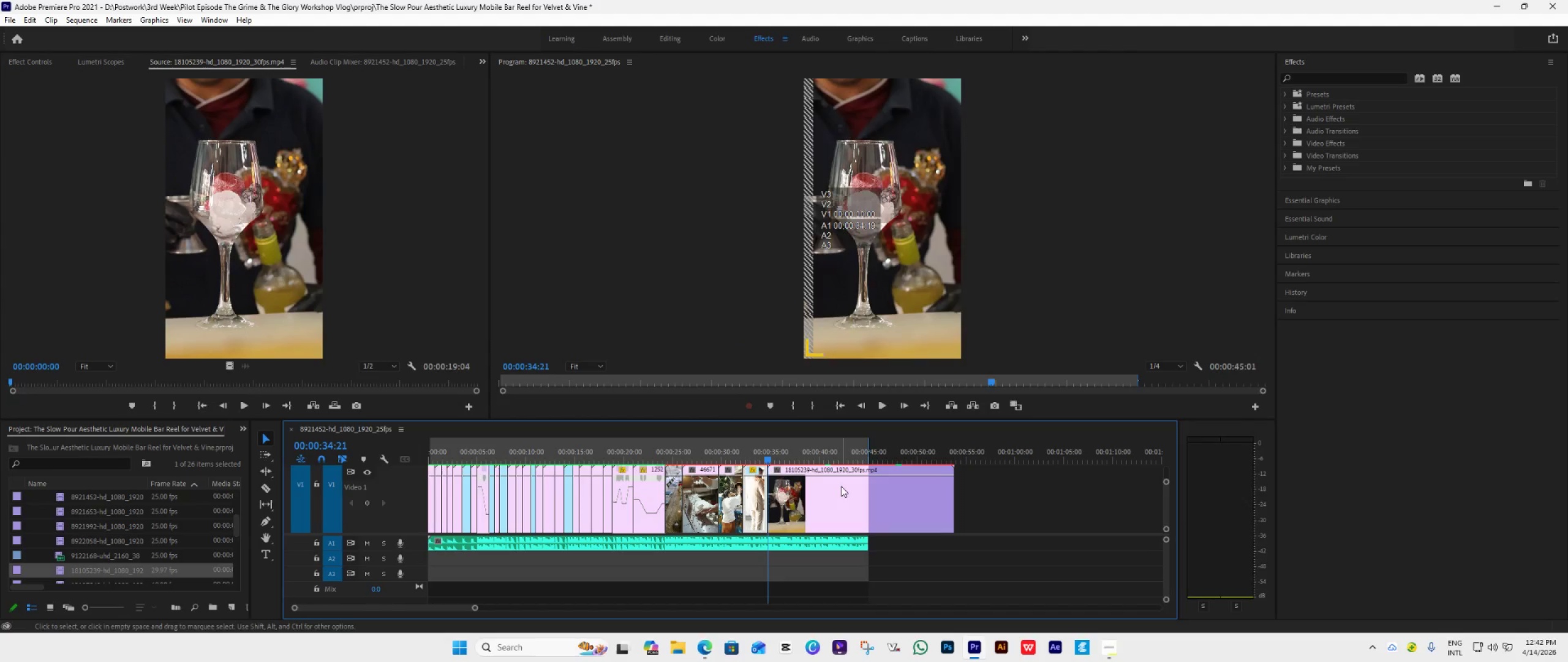 
key(Space)
 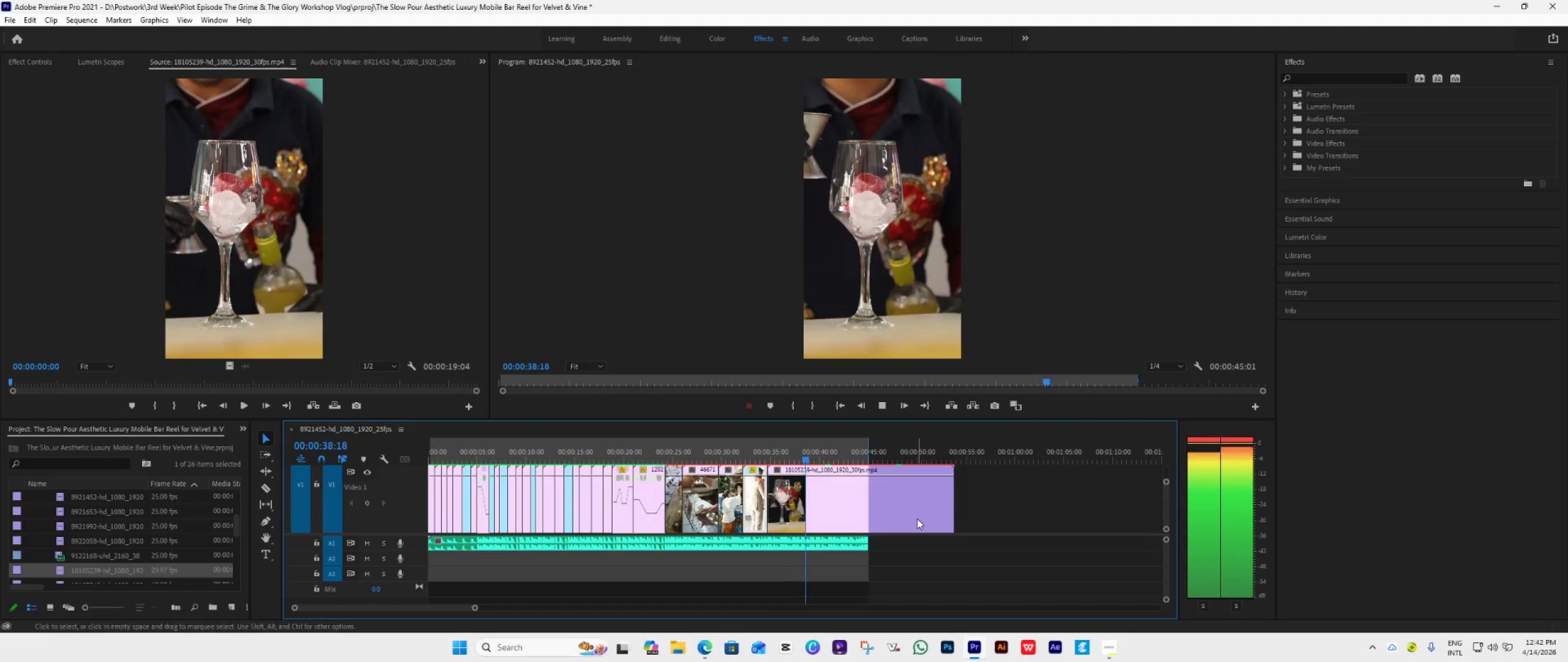 
wait(5.28)
 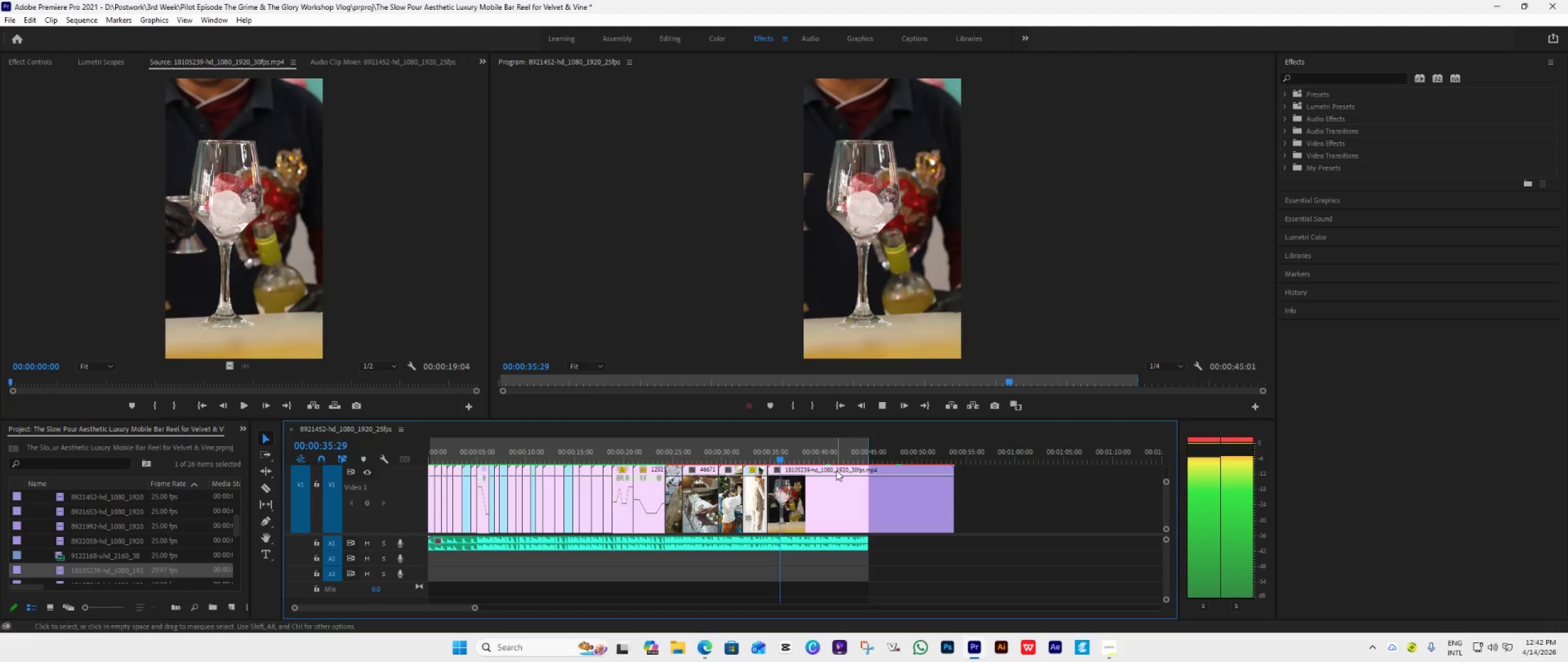 
key(Space)
 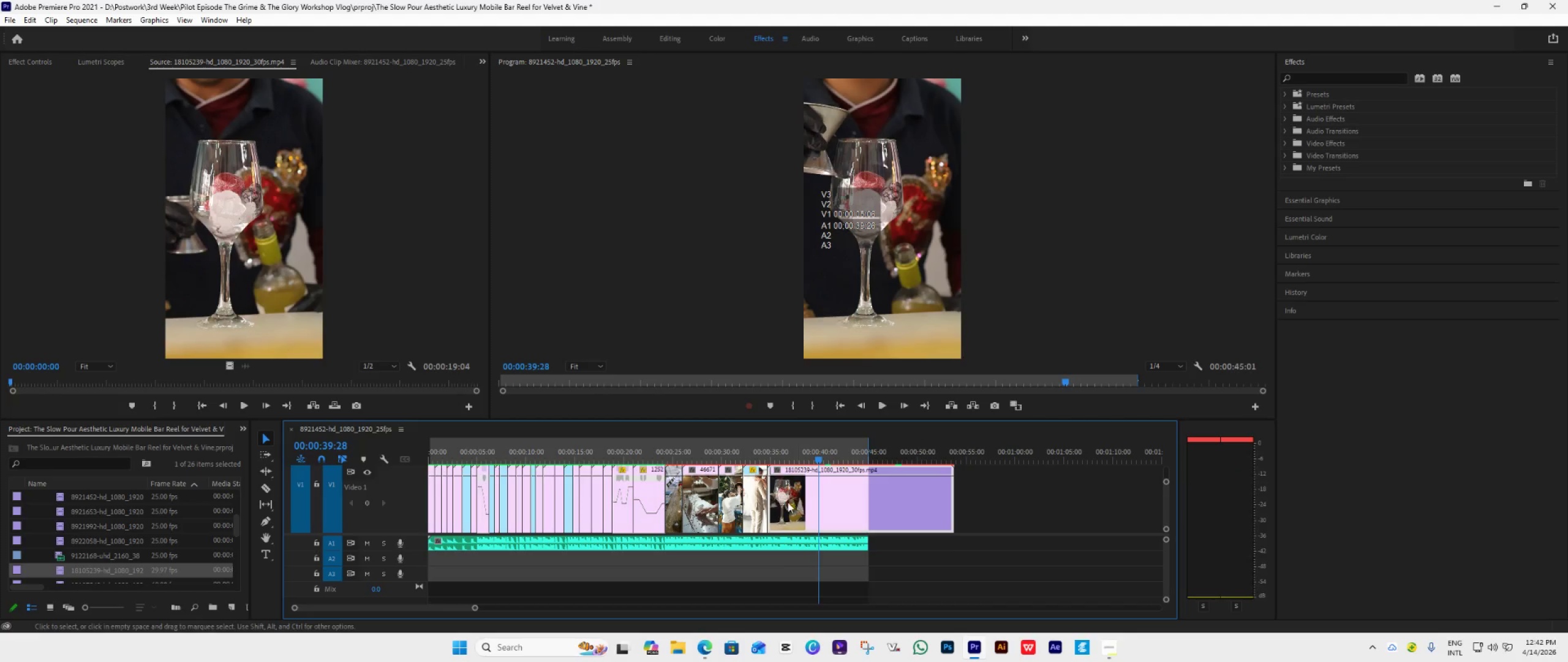 
left_click_drag(start_coordinate=[771, 499], to_coordinate=[821, 530])
 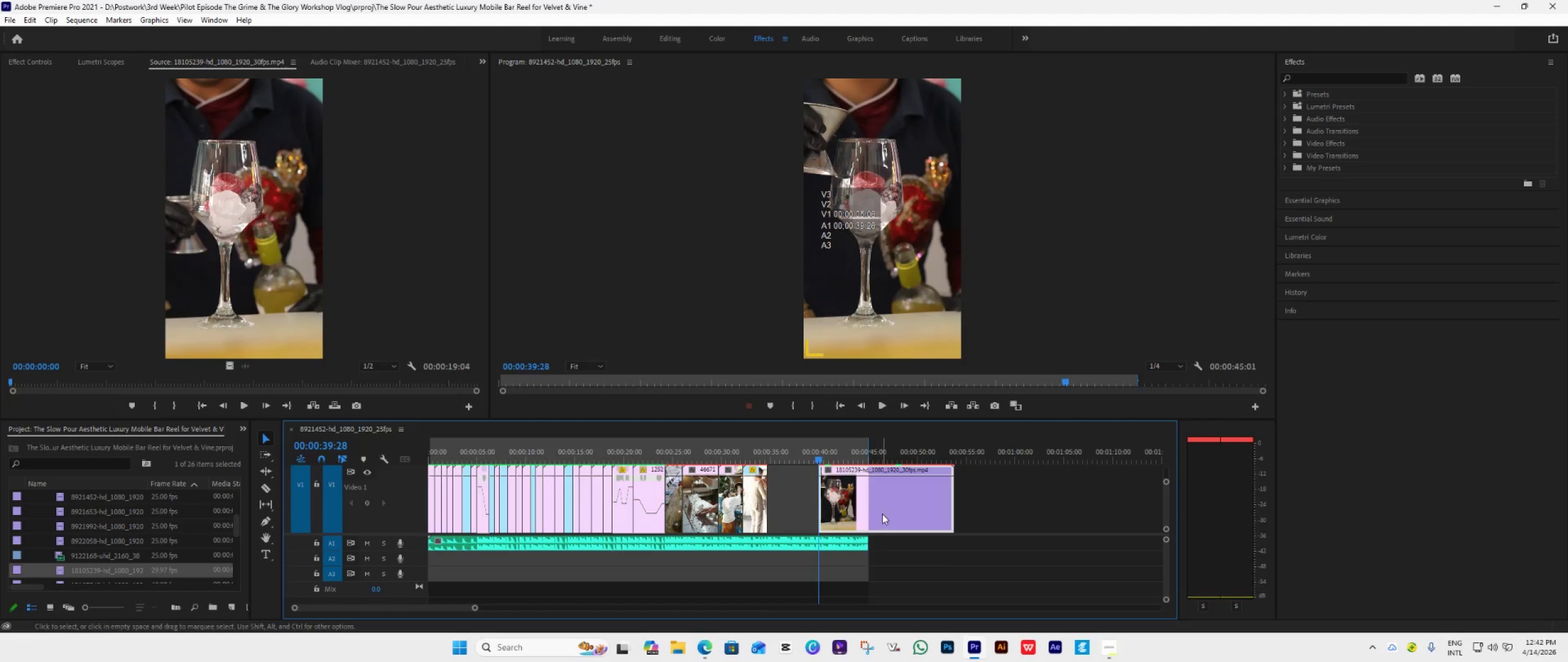 
left_click_drag(start_coordinate=[880, 514], to_coordinate=[829, 531])
 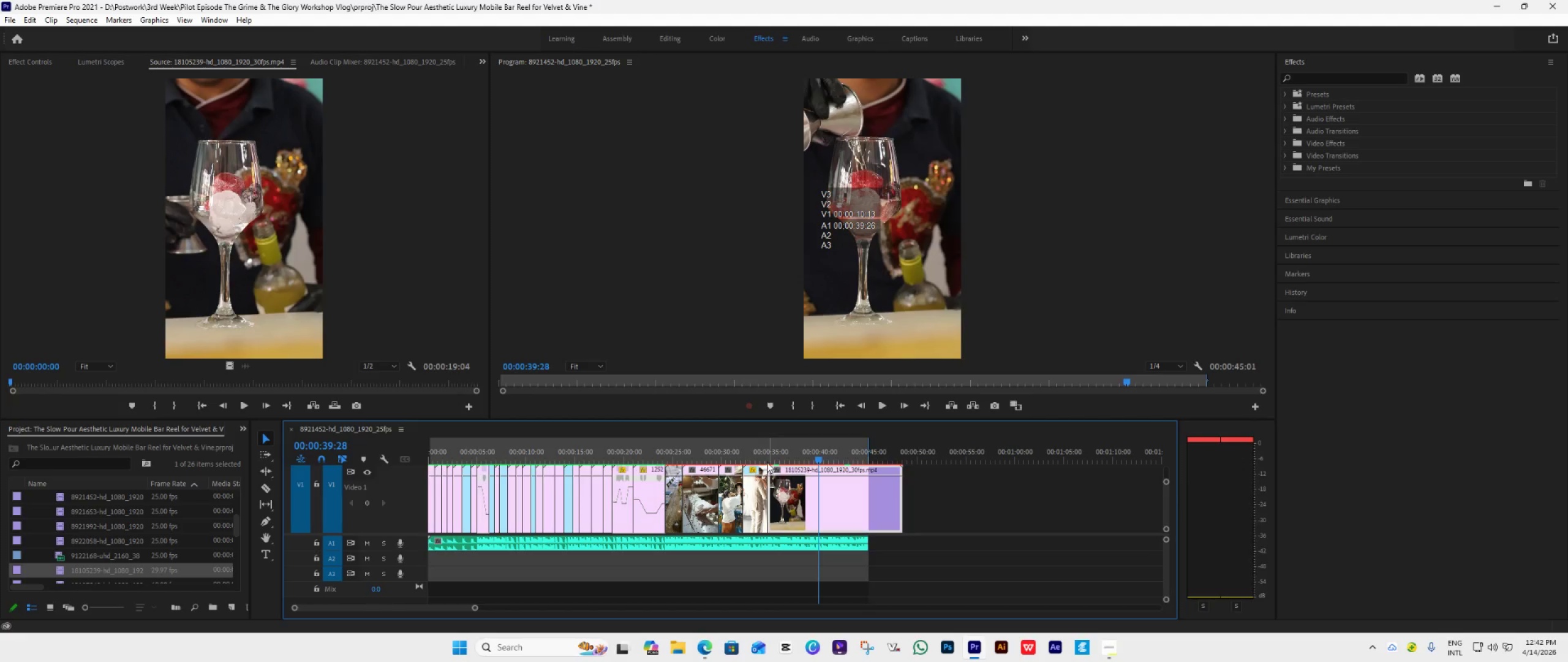 
left_click([764, 460])
 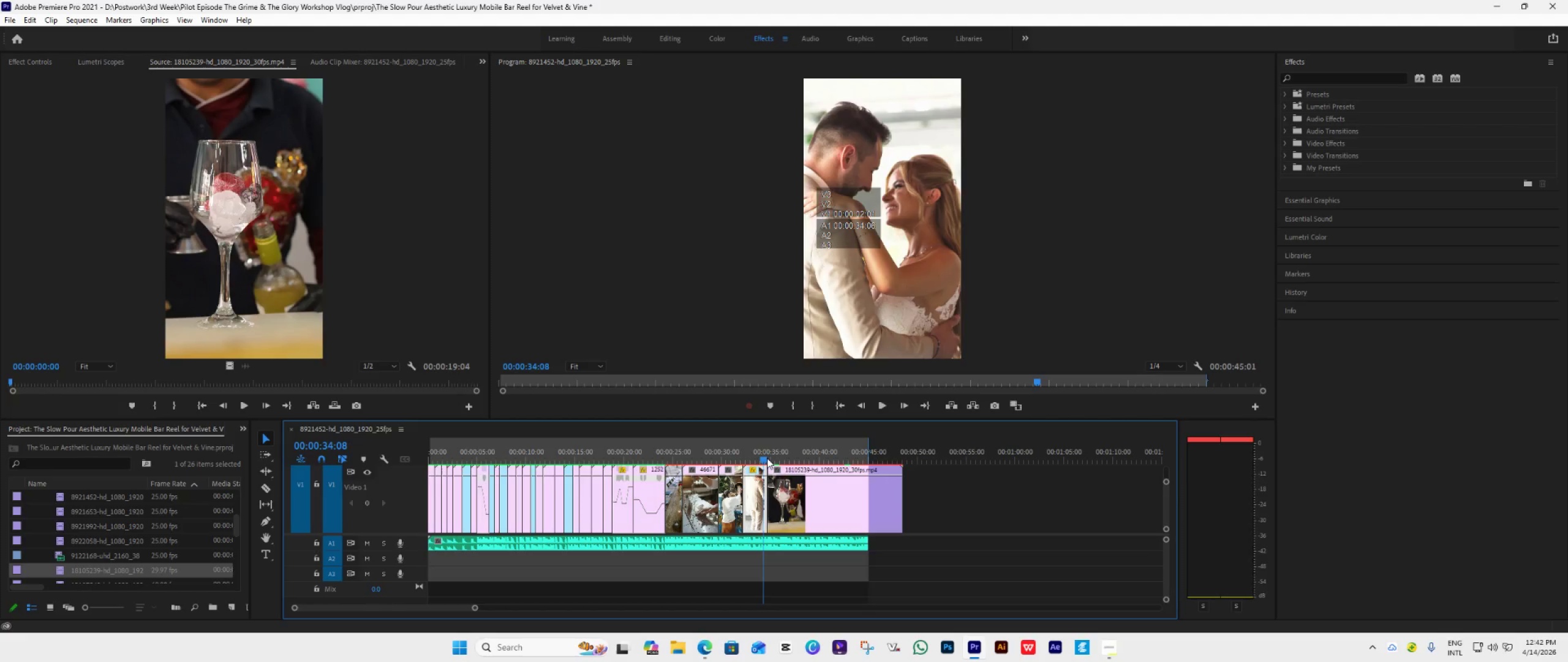 
key(Space)
 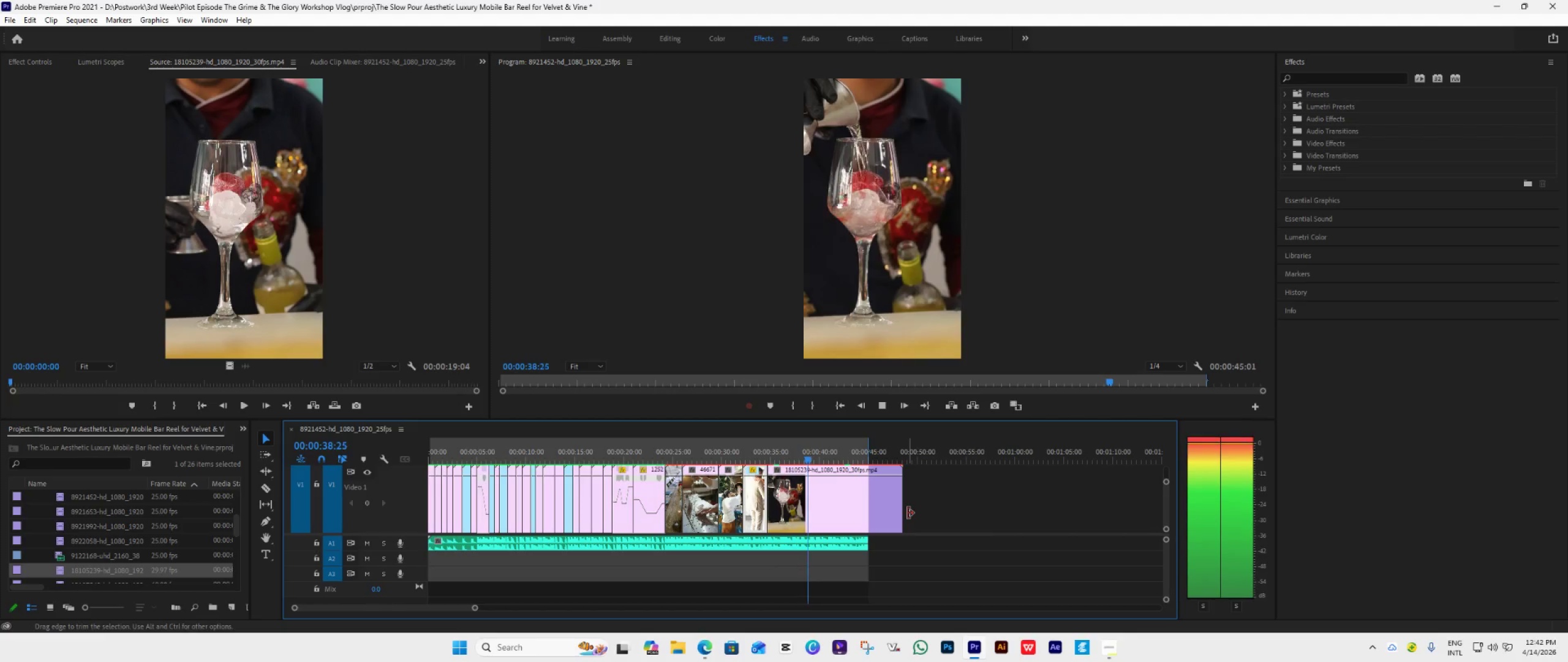 
wait(6.13)
 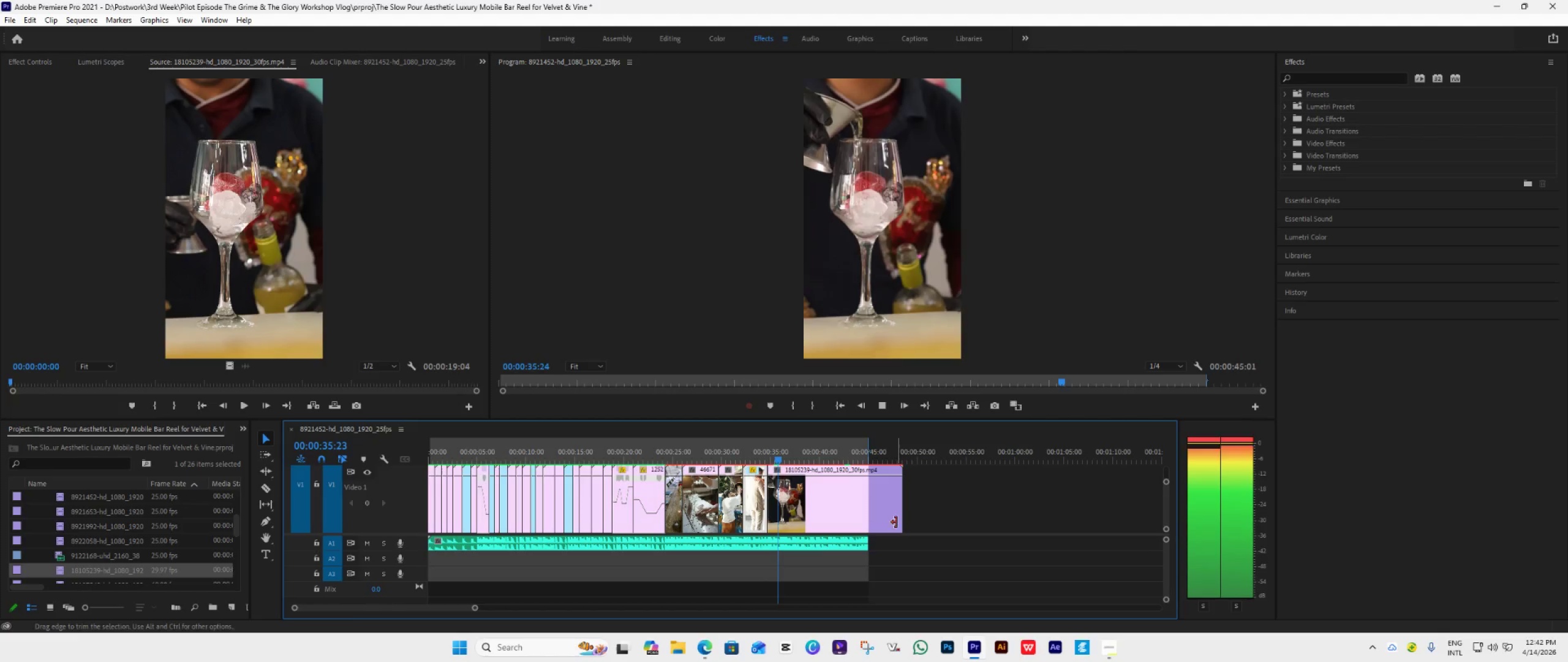 
key(Space)
 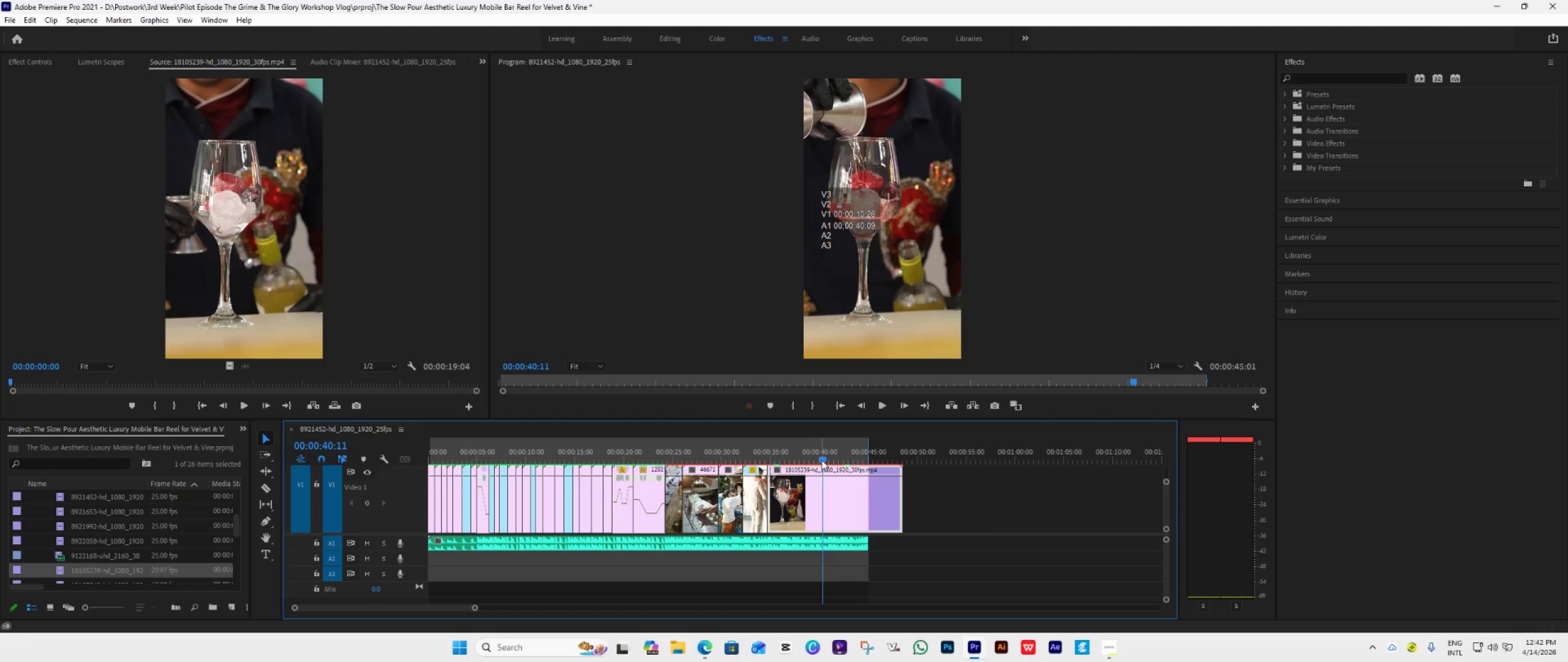 
left_click_drag(start_coordinate=[821, 460], to_coordinate=[815, 471])
 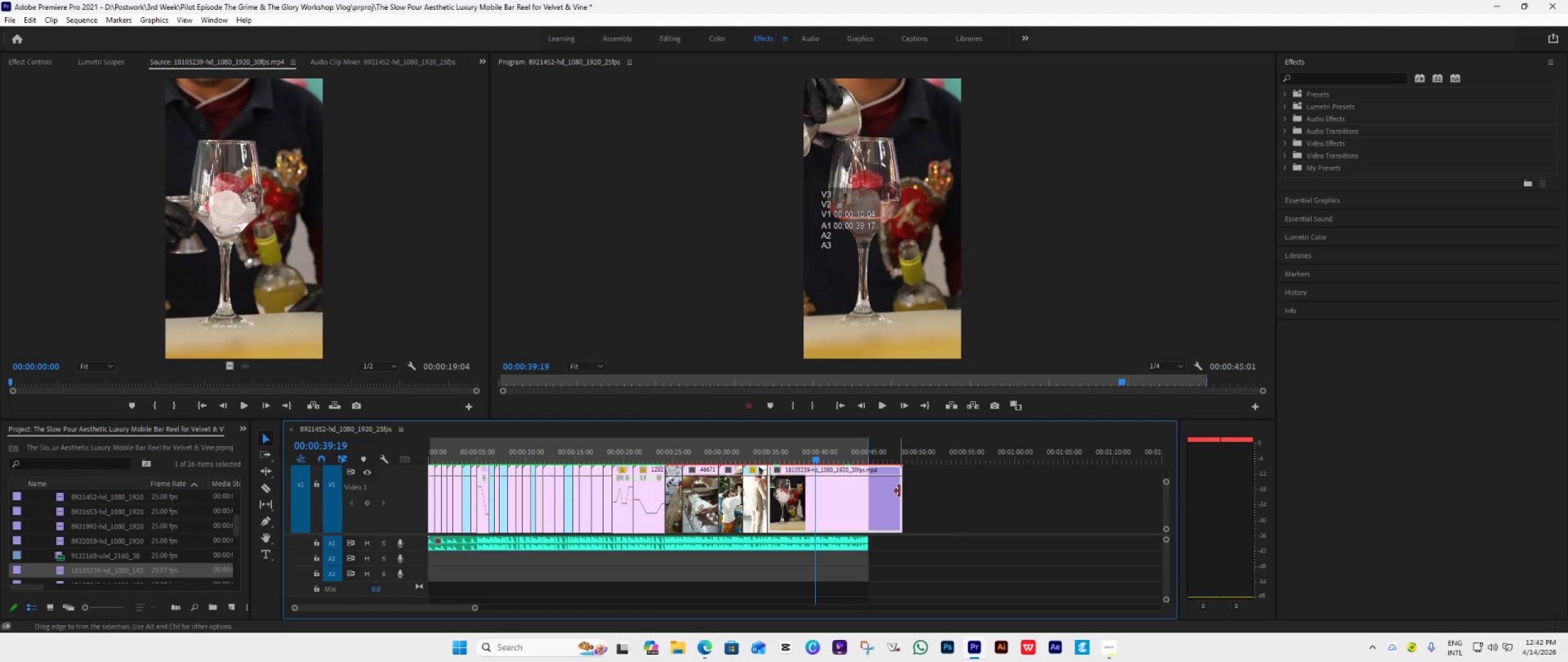 
left_click_drag(start_coordinate=[899, 491], to_coordinate=[812, 542])
 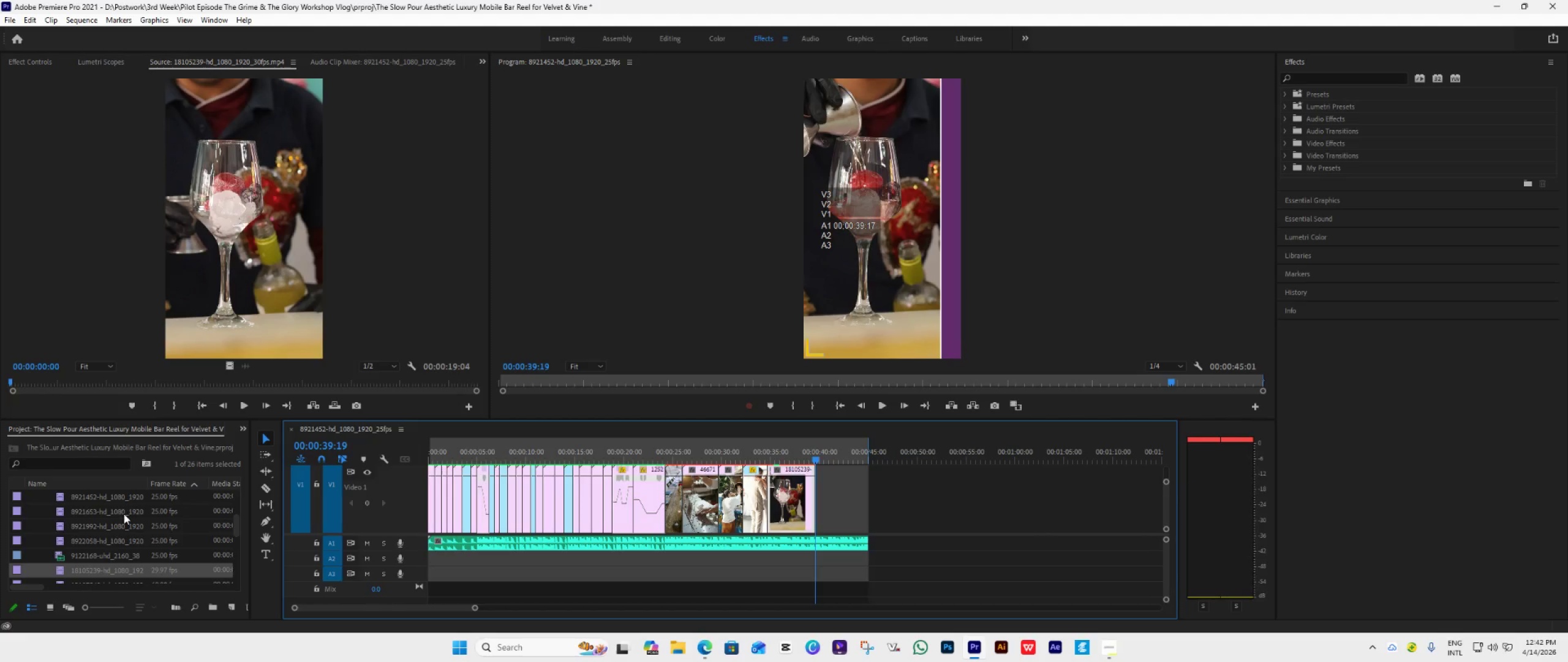 
scroll: coordinate [109, 535], scroll_direction: down, amount: 4.0
 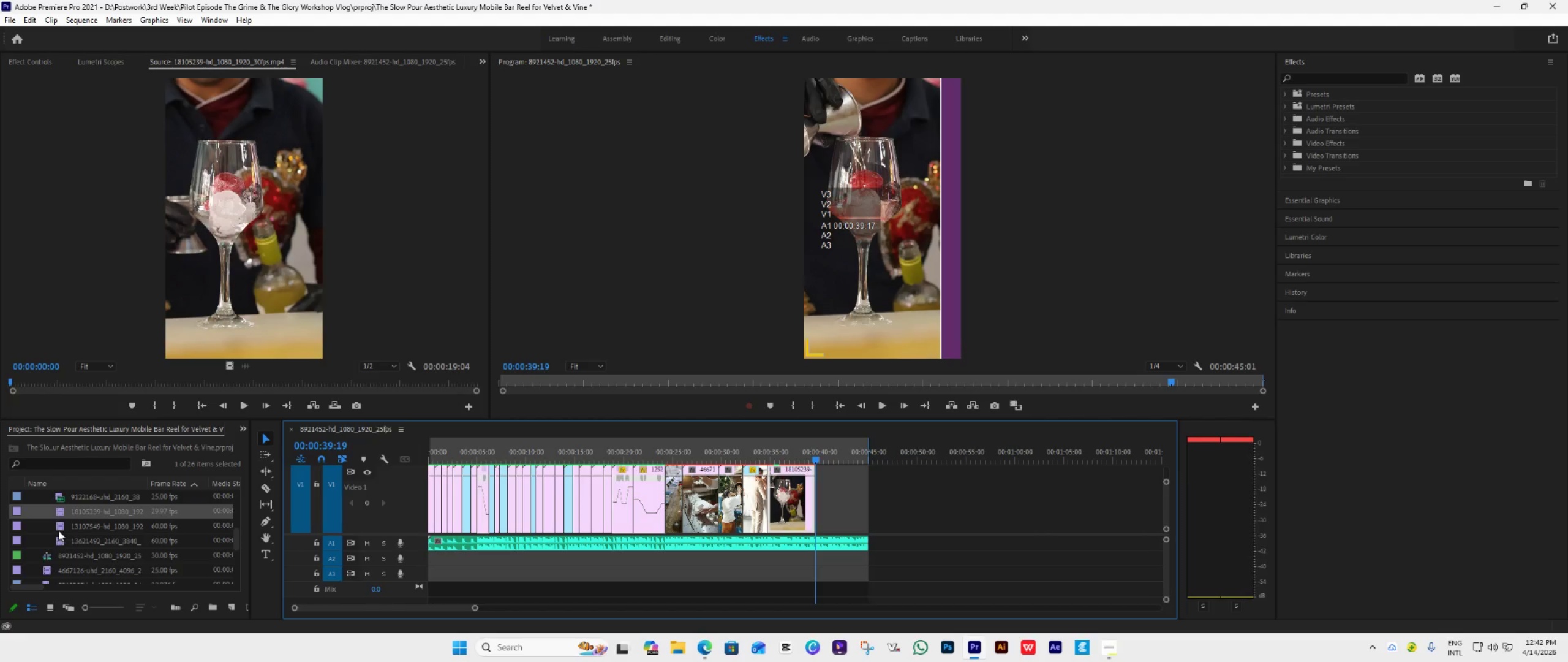 
double_click([58, 529])
 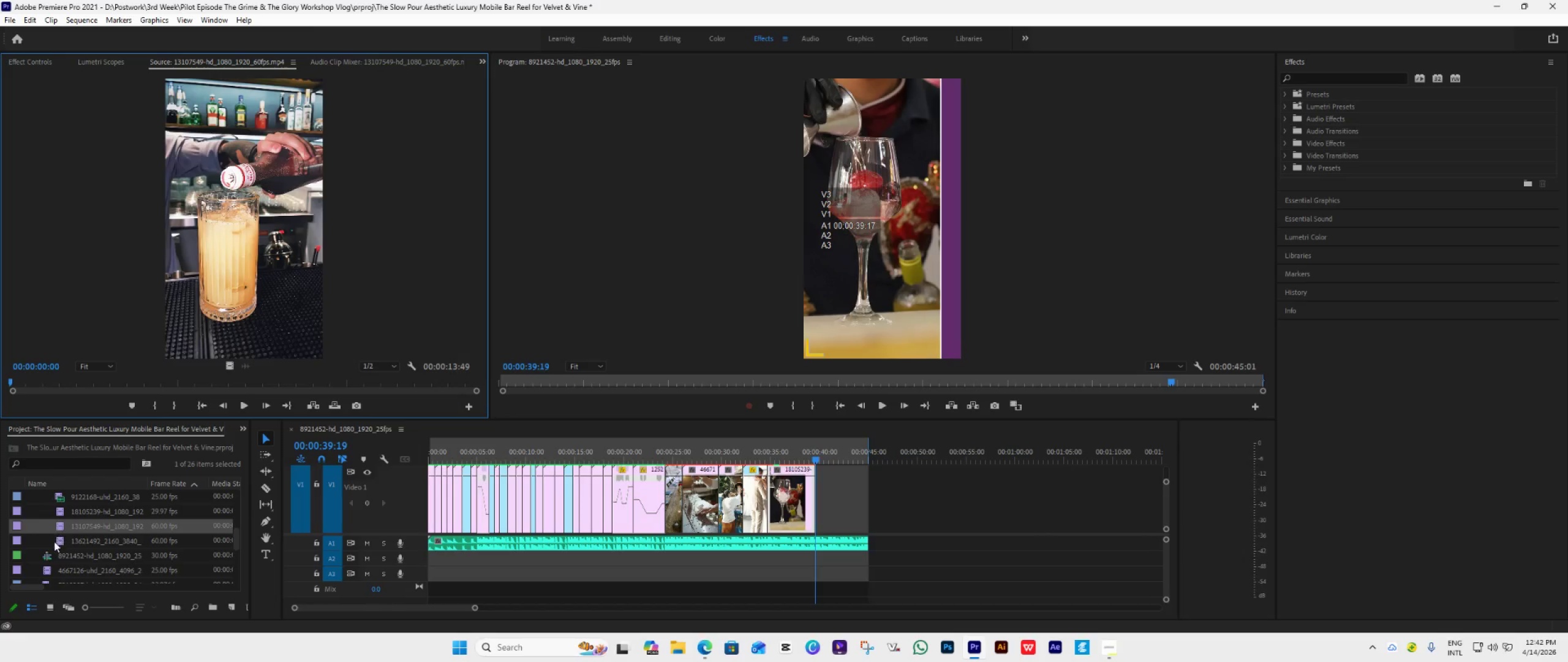 
double_click([54, 541])
 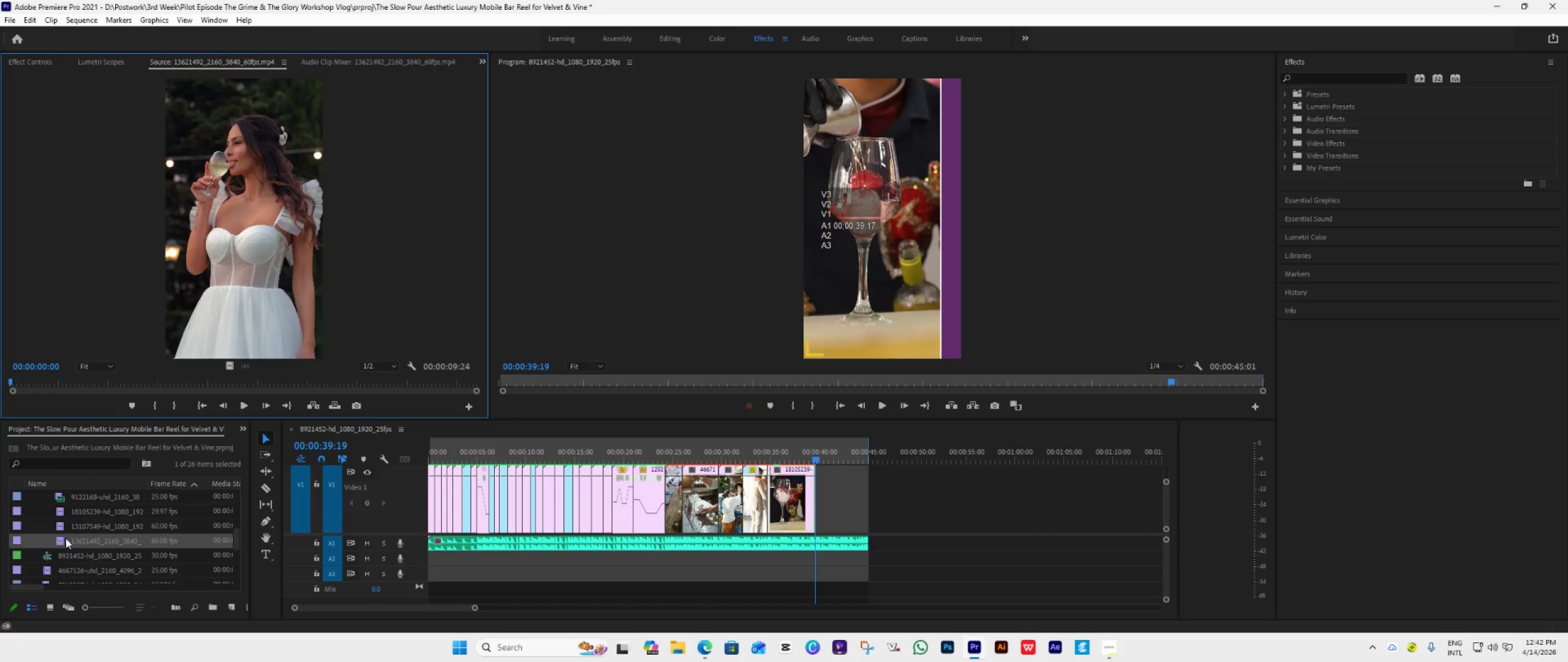 
scroll: coordinate [78, 532], scroll_direction: down, amount: 2.0
 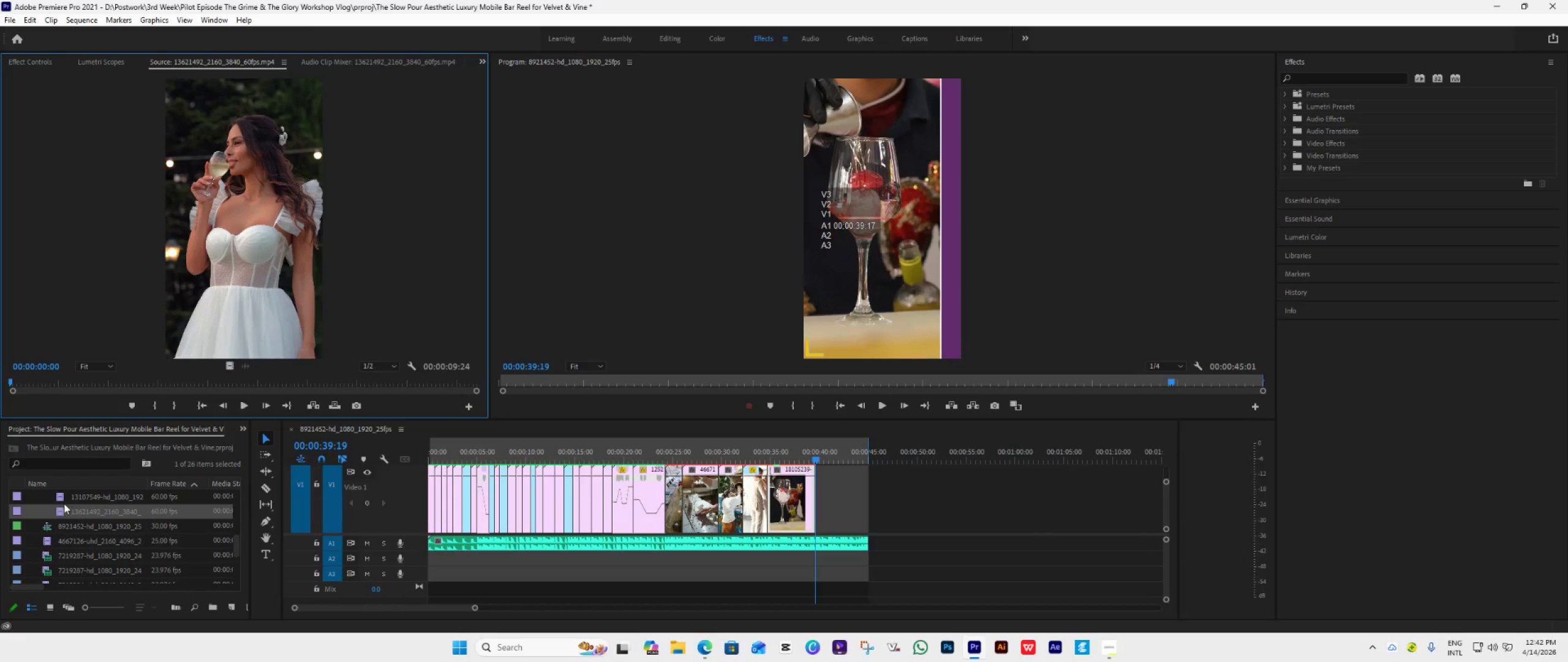 
double_click([61, 496])
 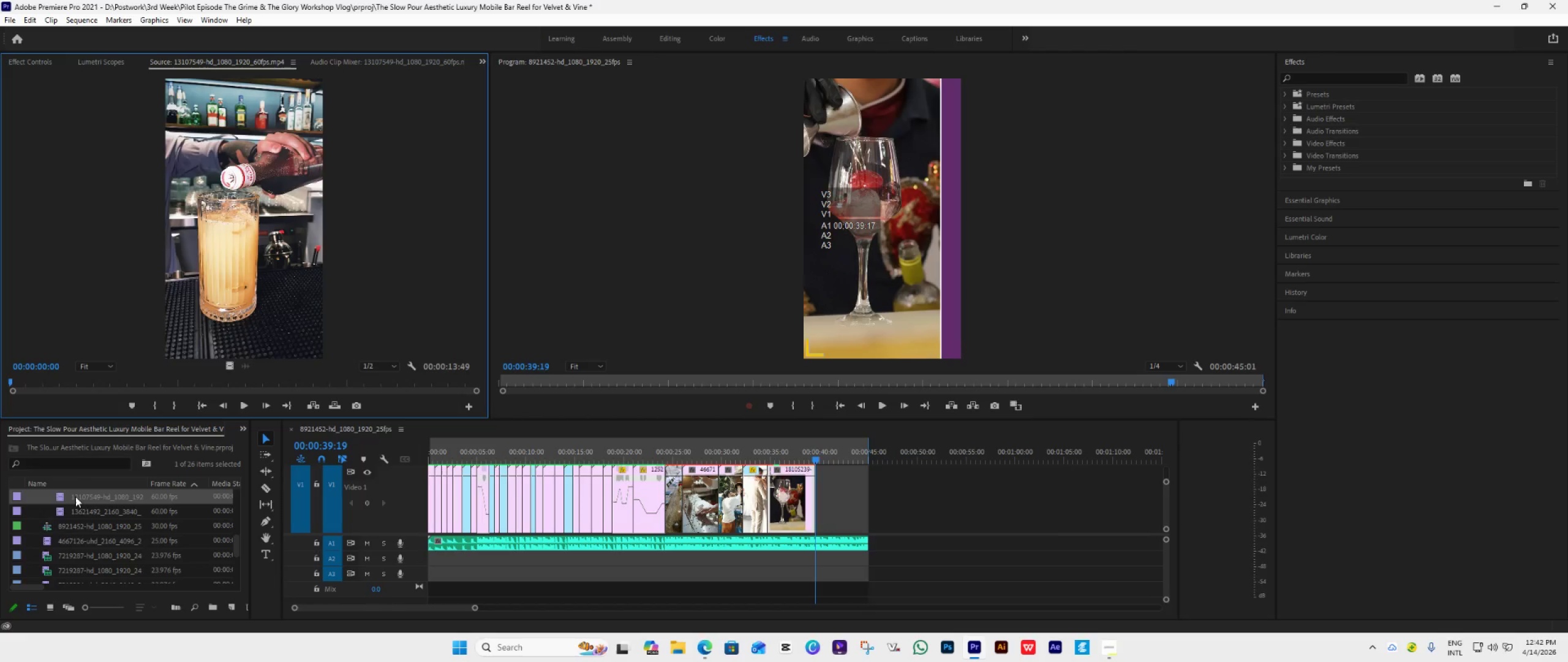 
left_click_drag(start_coordinate=[75, 496], to_coordinate=[817, 504])
 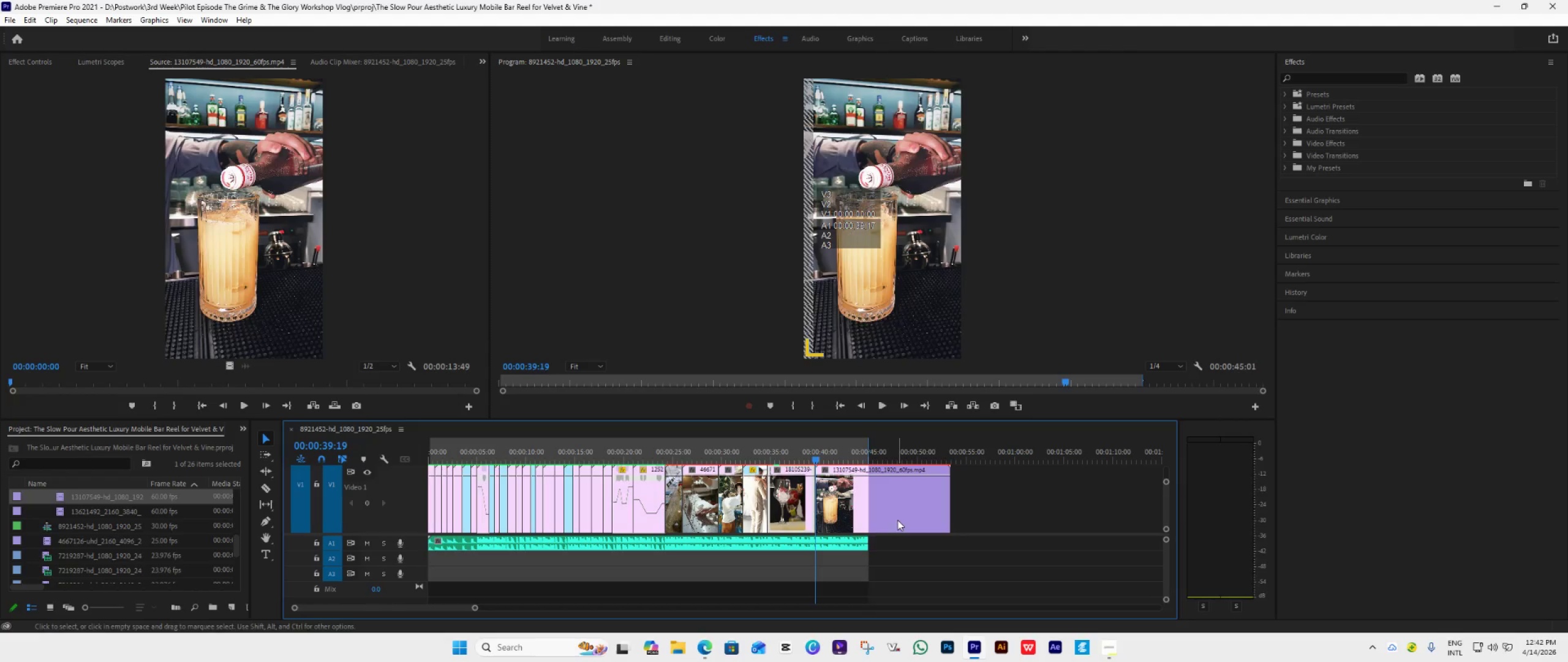 
key(Space)
 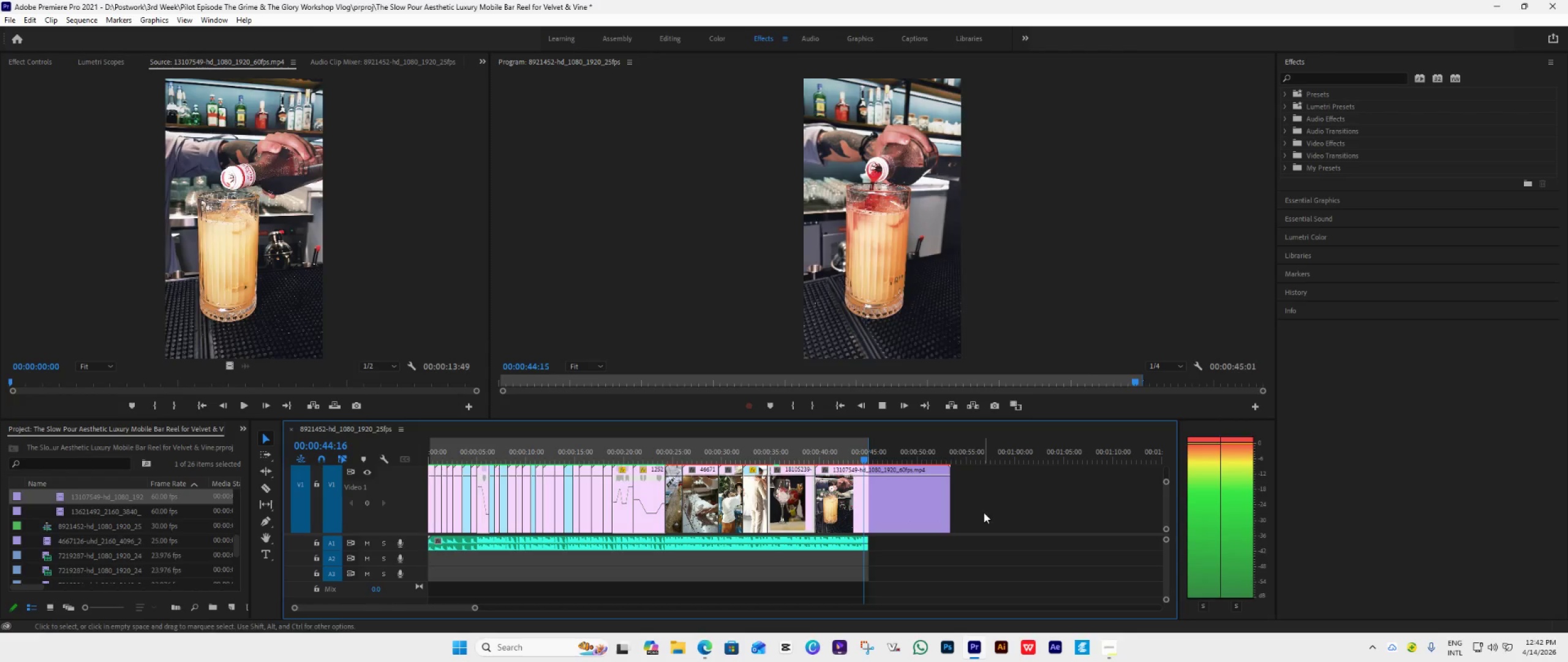 
wait(6.56)
 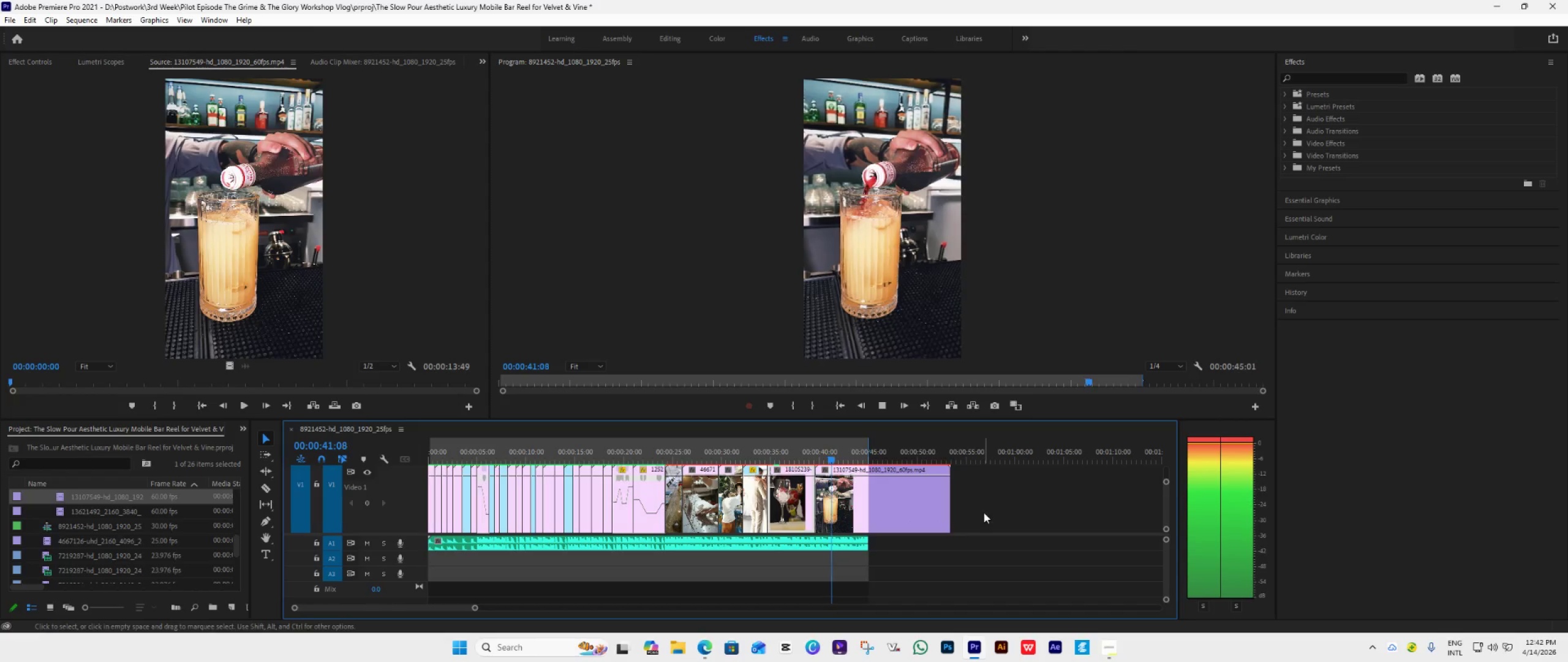 
key(Space)
 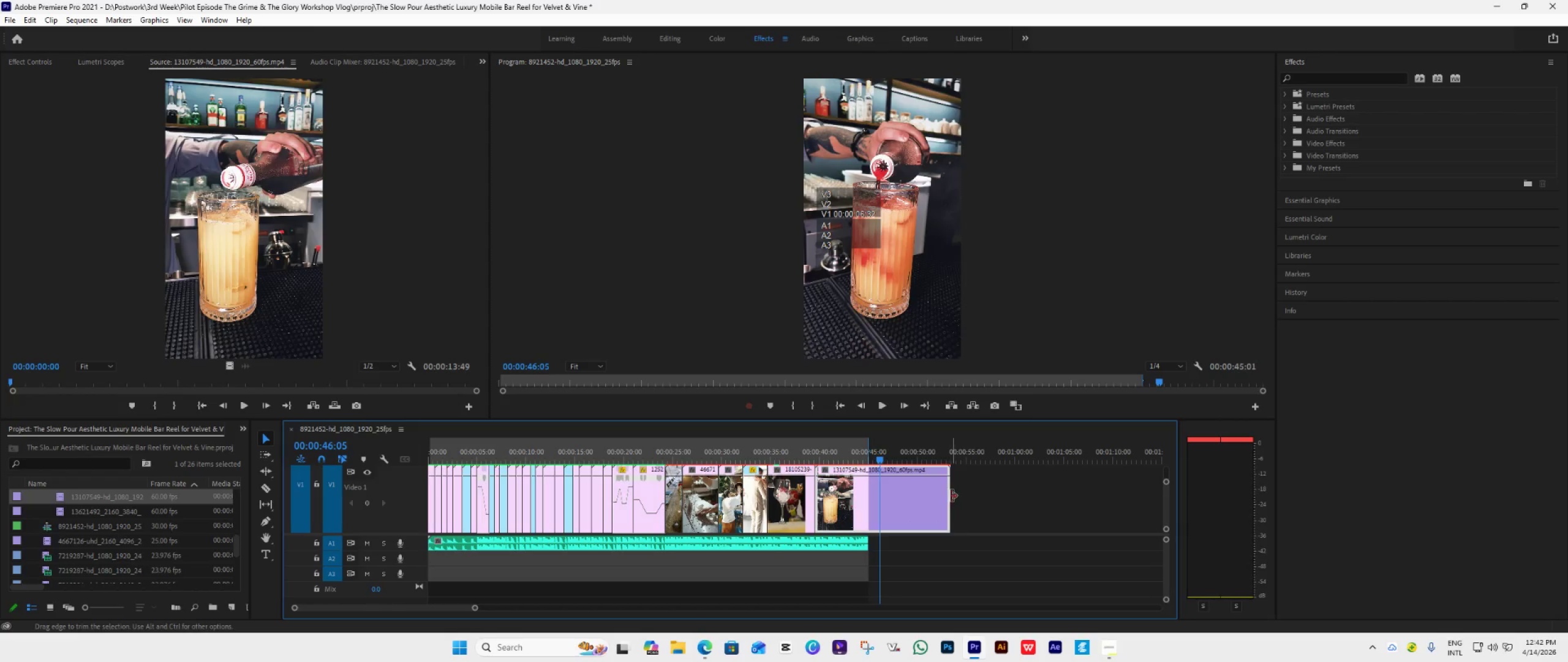 
left_click_drag(start_coordinate=[951, 496], to_coordinate=[867, 528])
 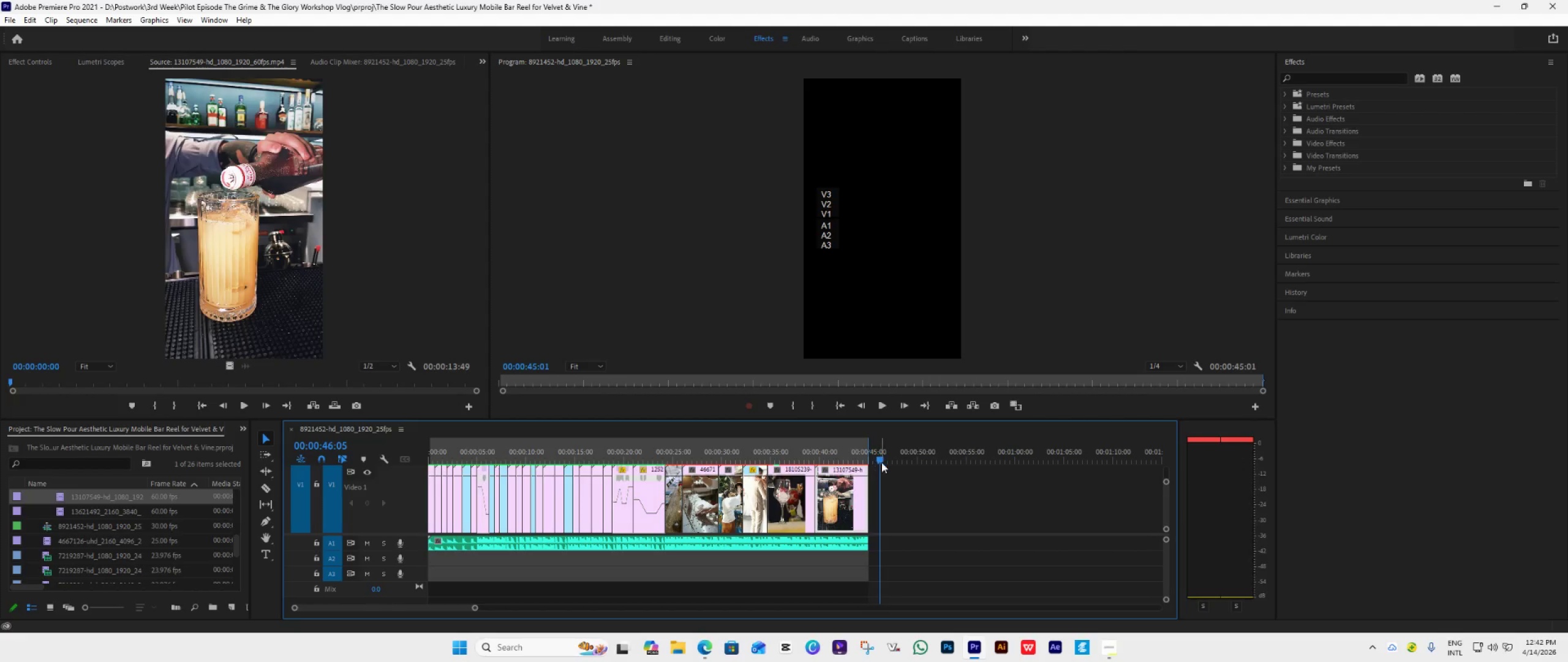 
left_click_drag(start_coordinate=[881, 460], to_coordinate=[850, 508])
 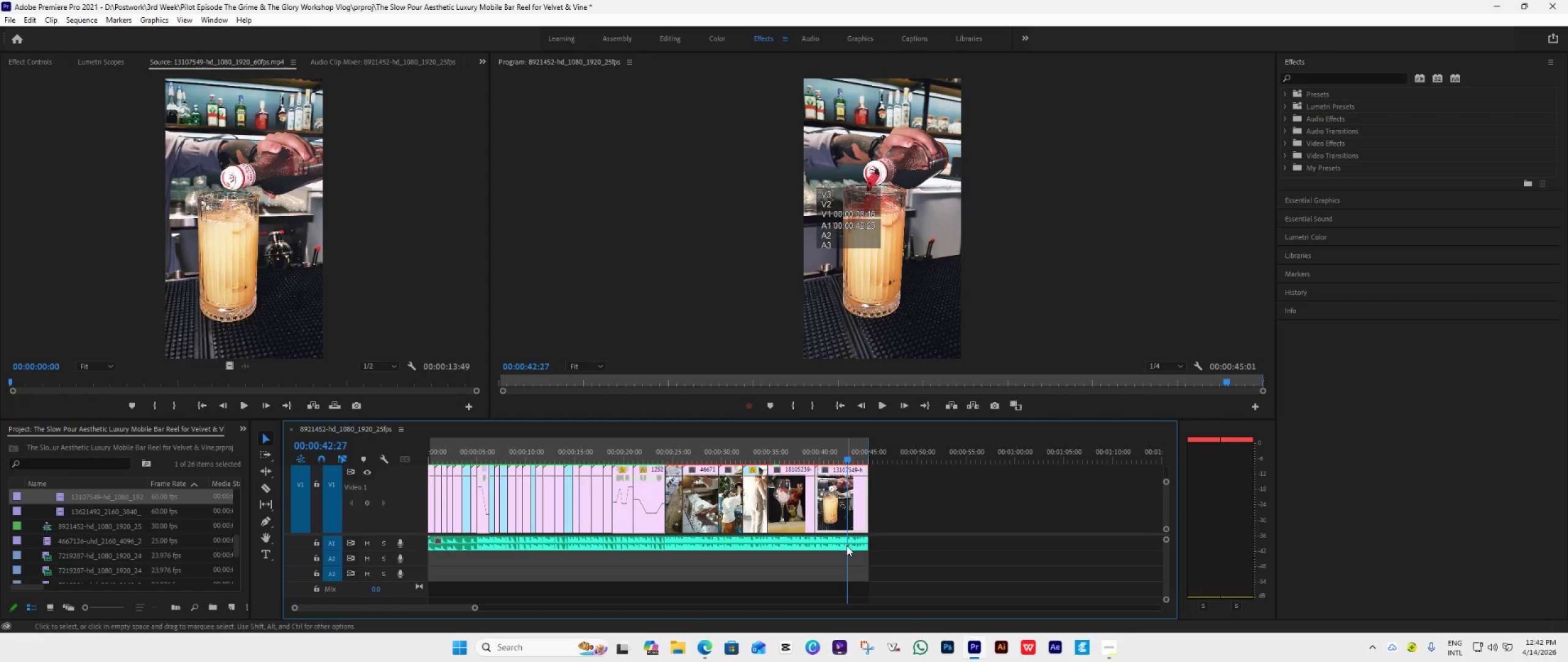 
left_click([846, 546])
 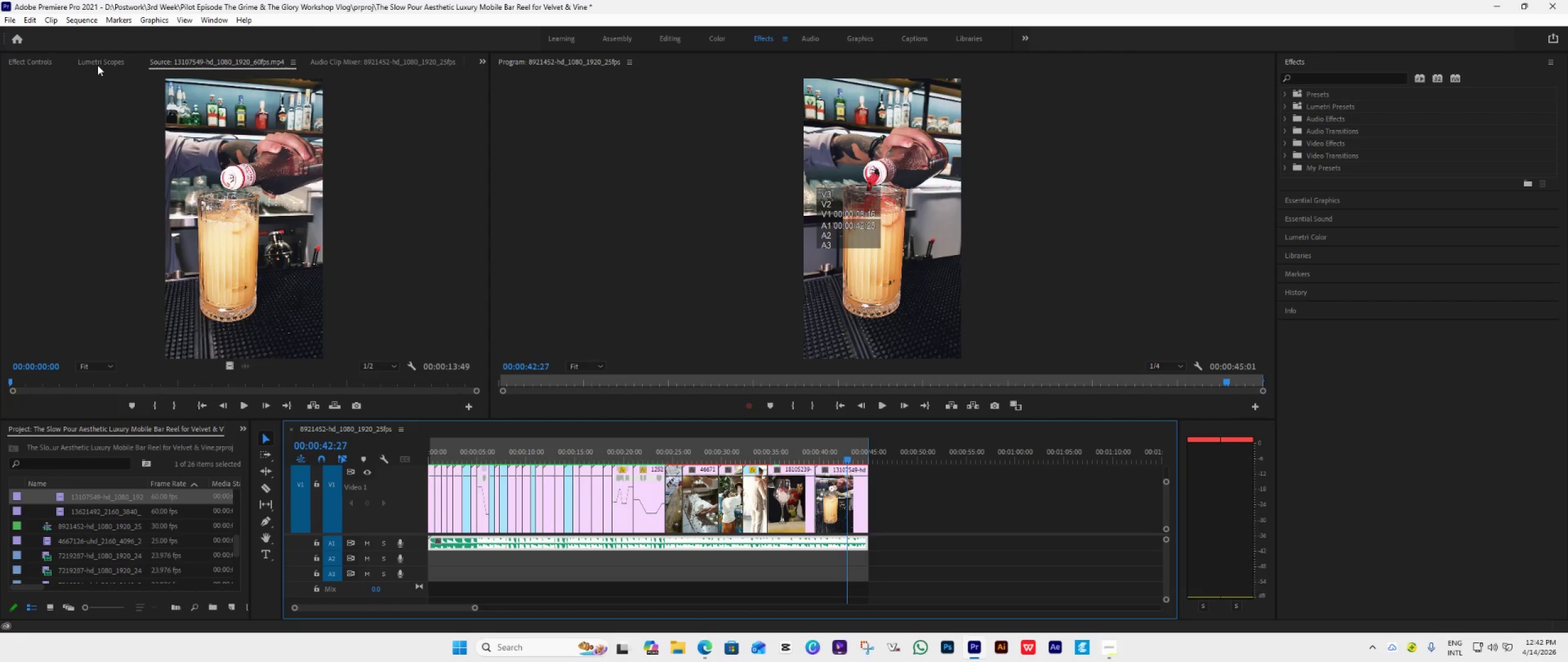 
left_click([29, 58])
 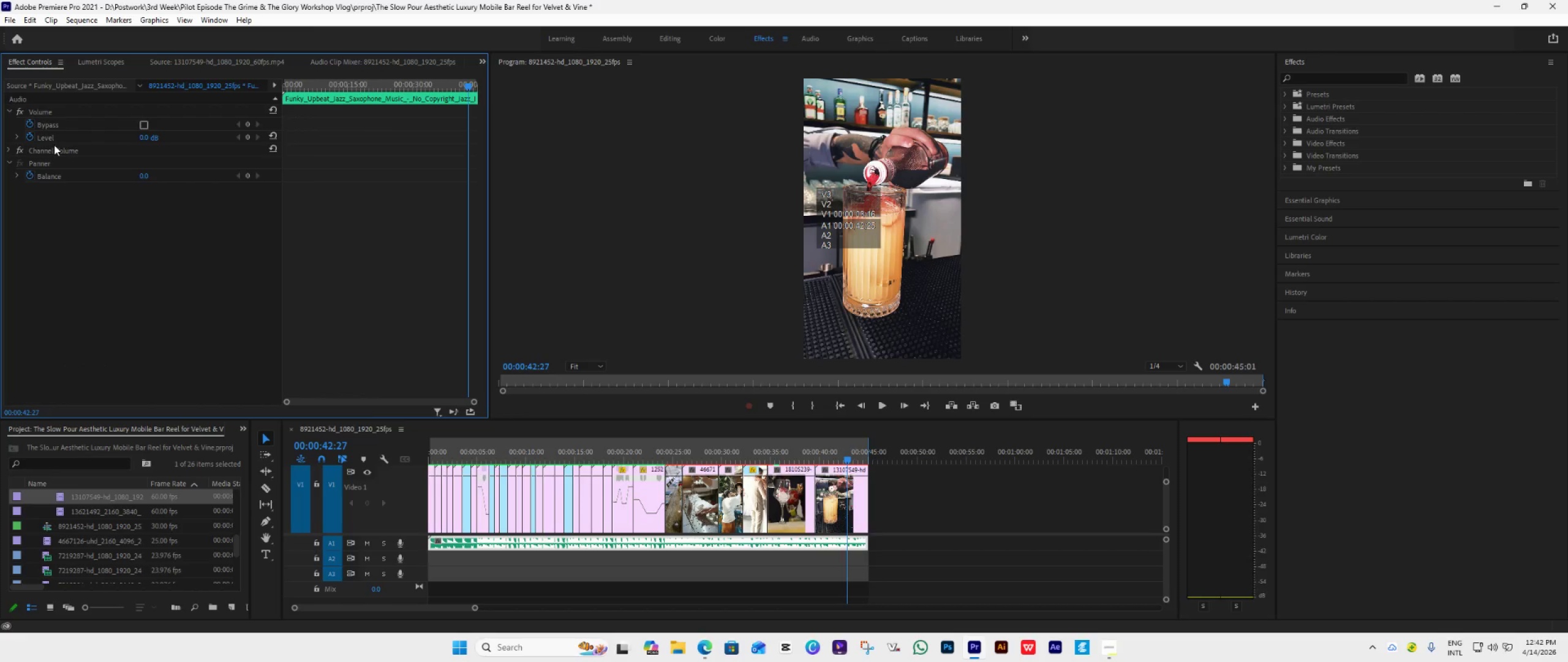 
left_click([30, 135])
 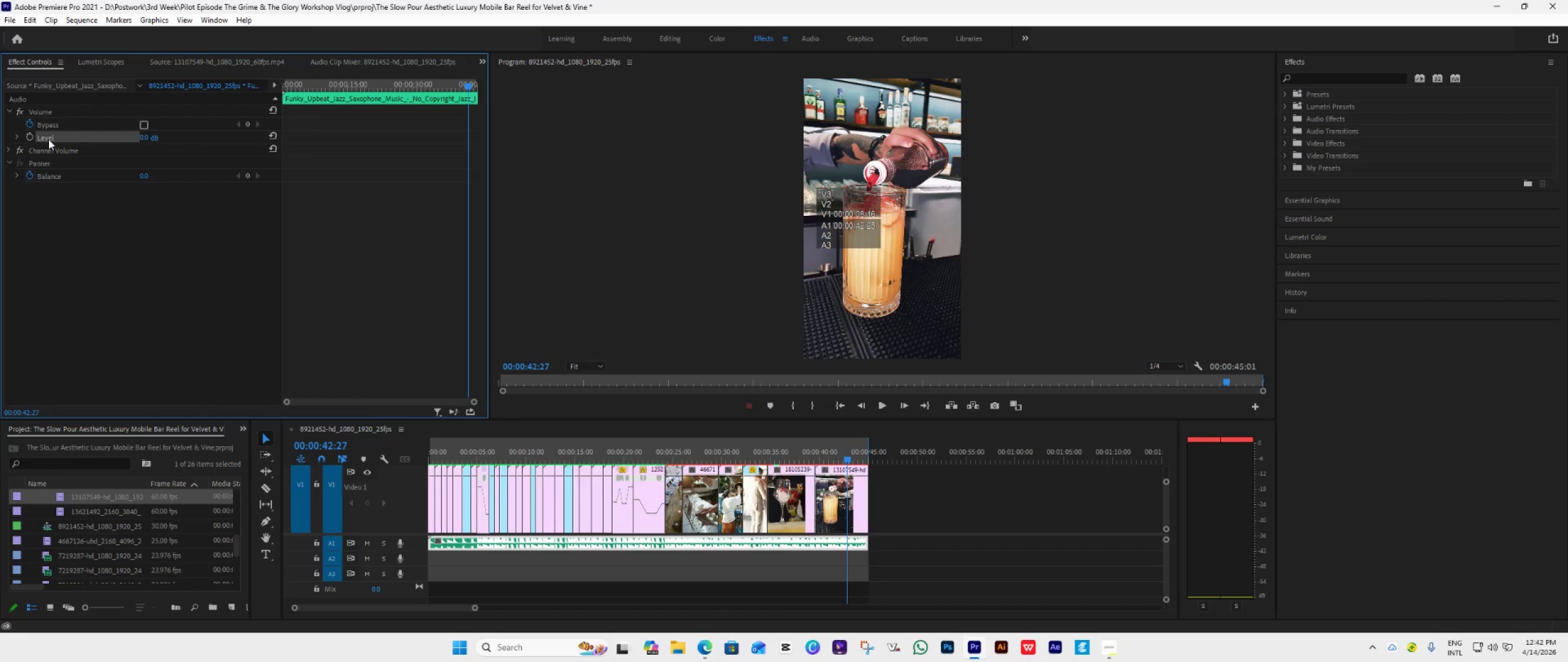 
left_click([26, 137])
 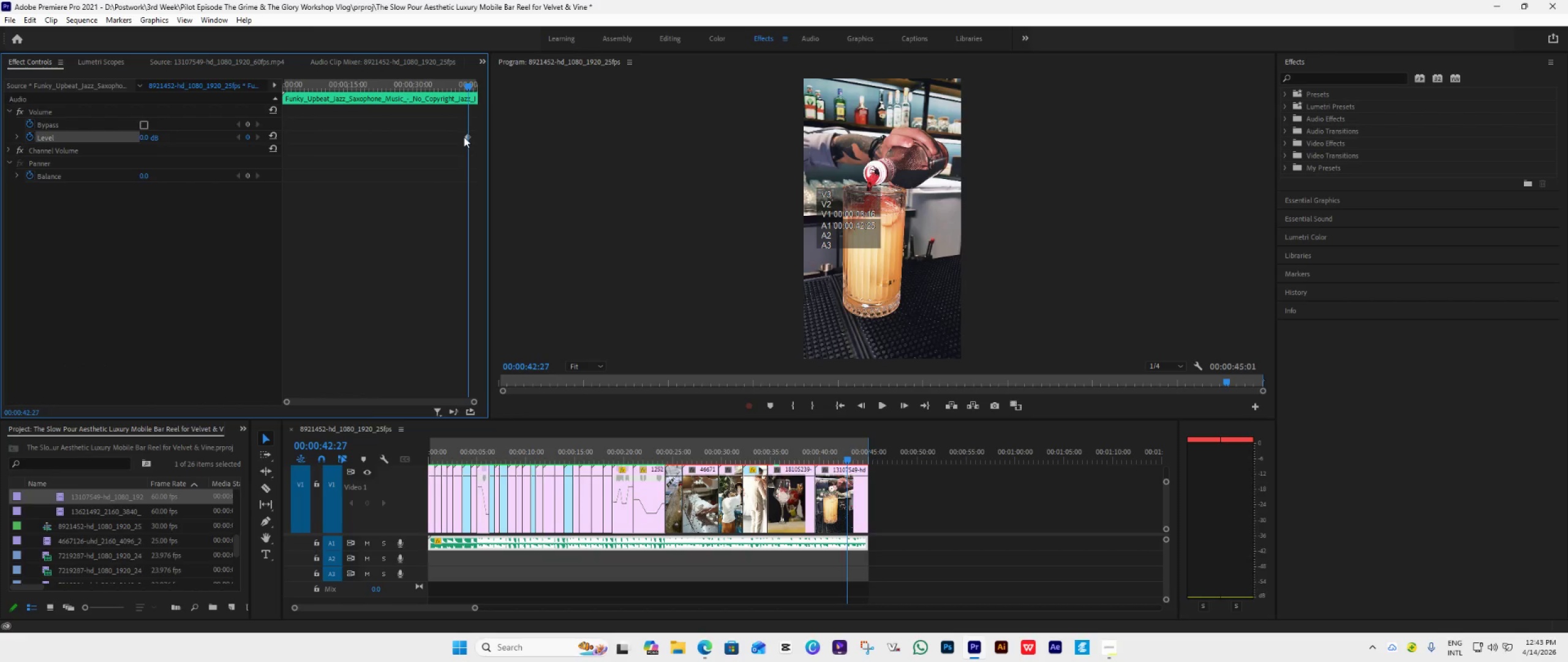 
left_click_drag(start_coordinate=[464, 136], to_coordinate=[386, 159])
 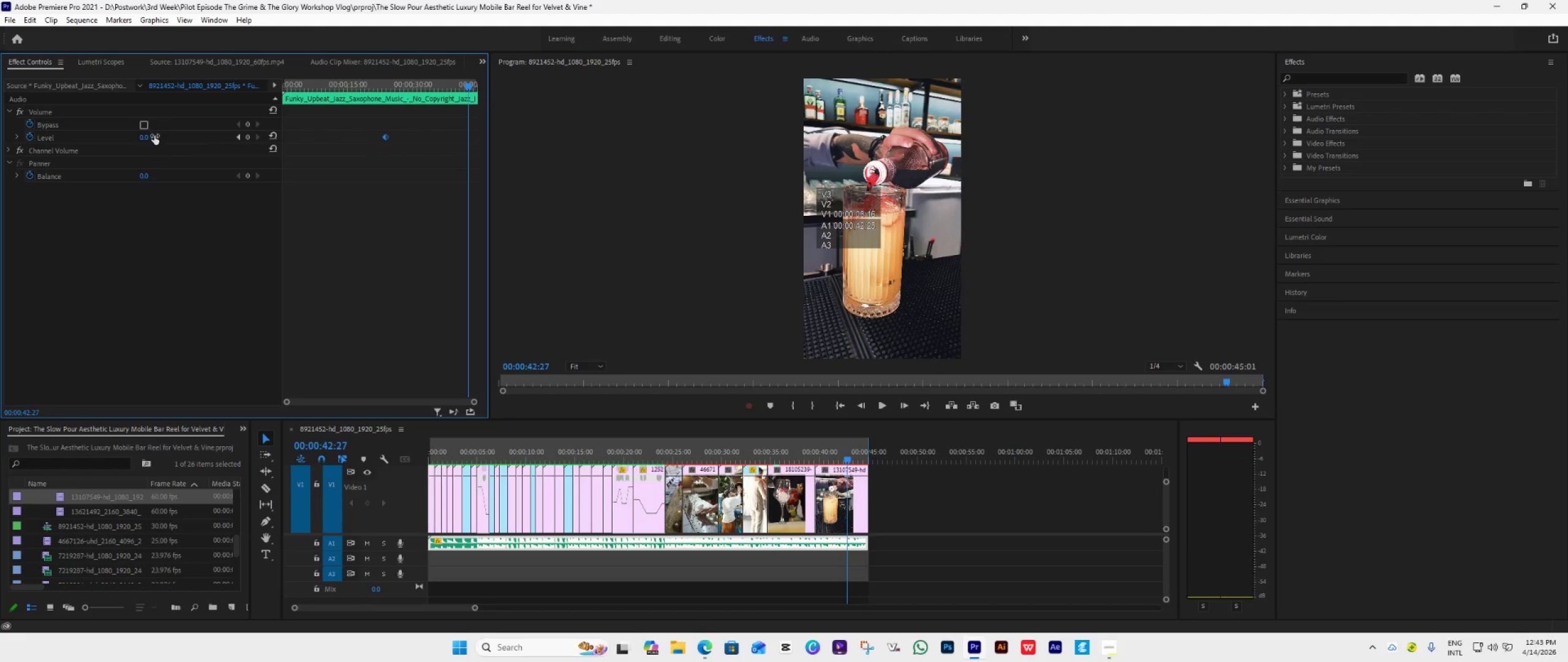 
left_click_drag(start_coordinate=[148, 137], to_coordinate=[123, 148])
 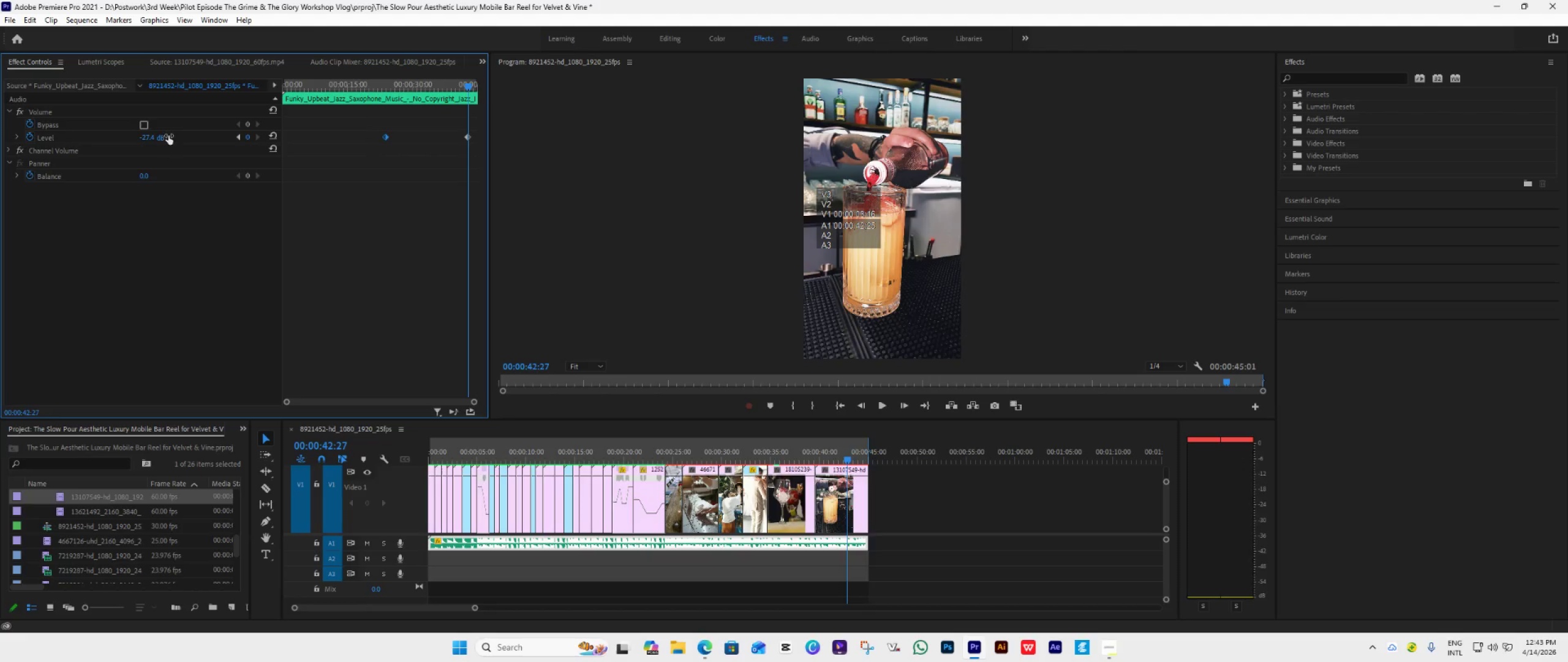 
left_click_drag(start_coordinate=[153, 137], to_coordinate=[49, 155])
 